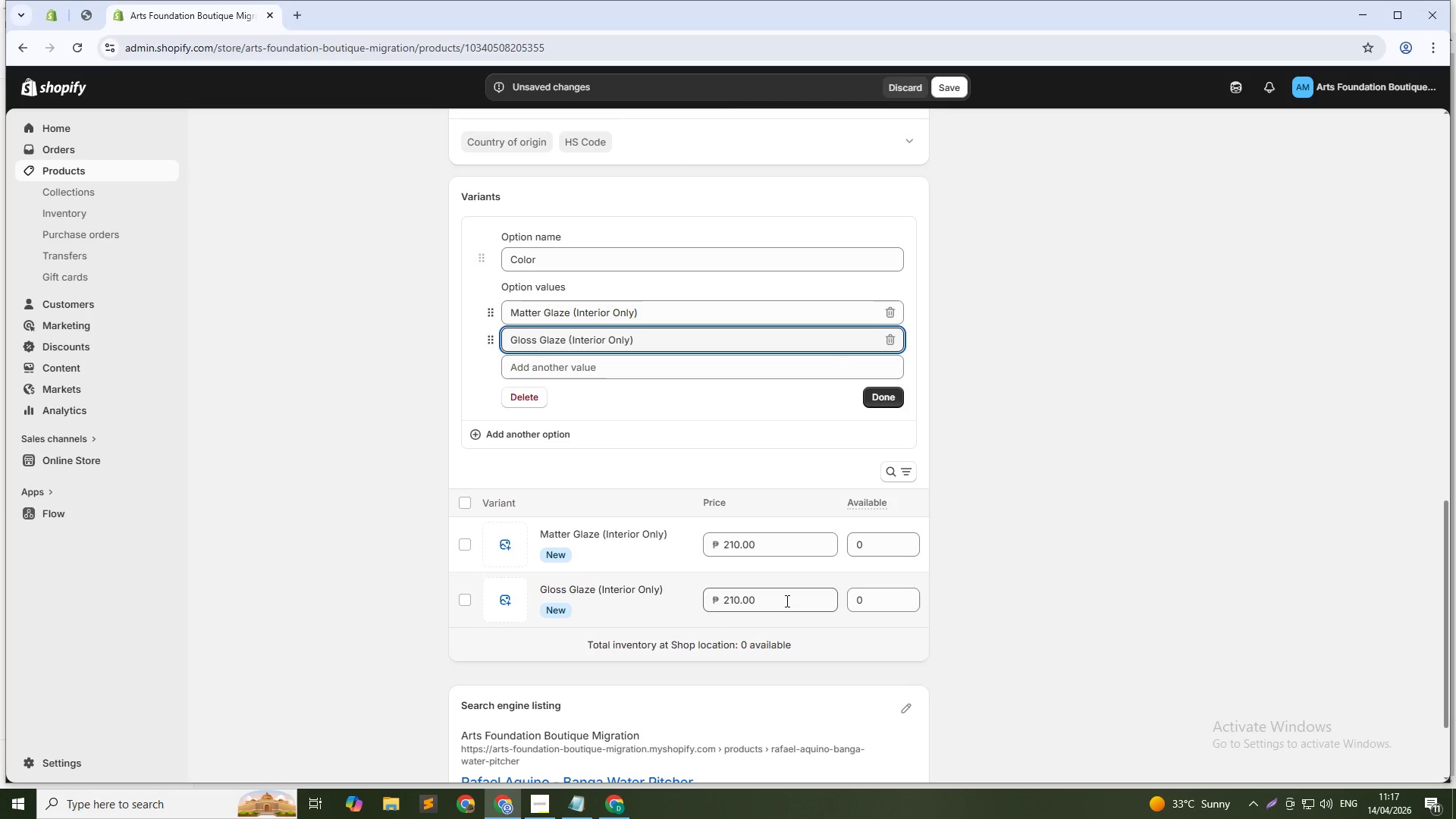 
double_click([785, 600])
 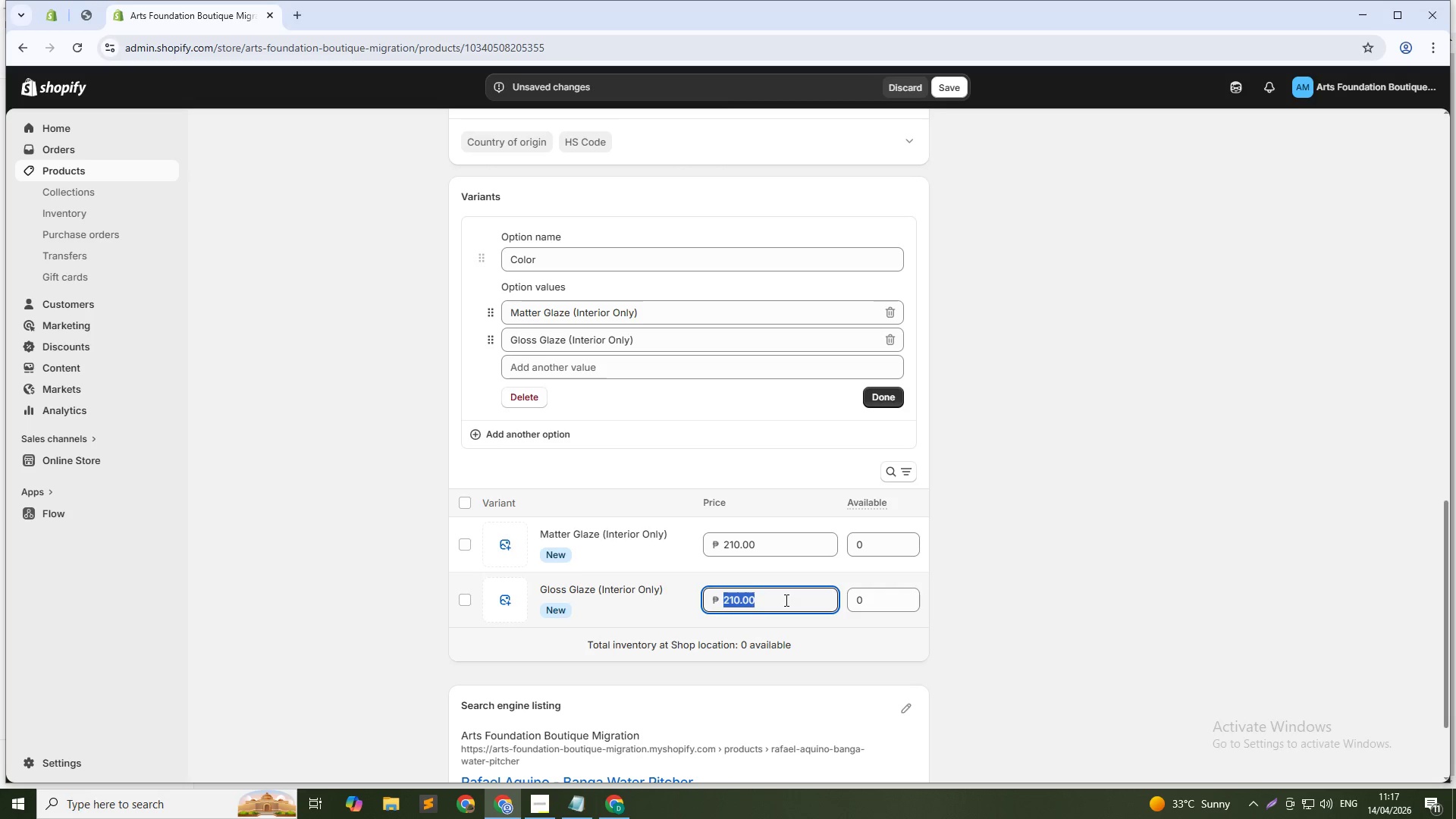 
triple_click([785, 600])
 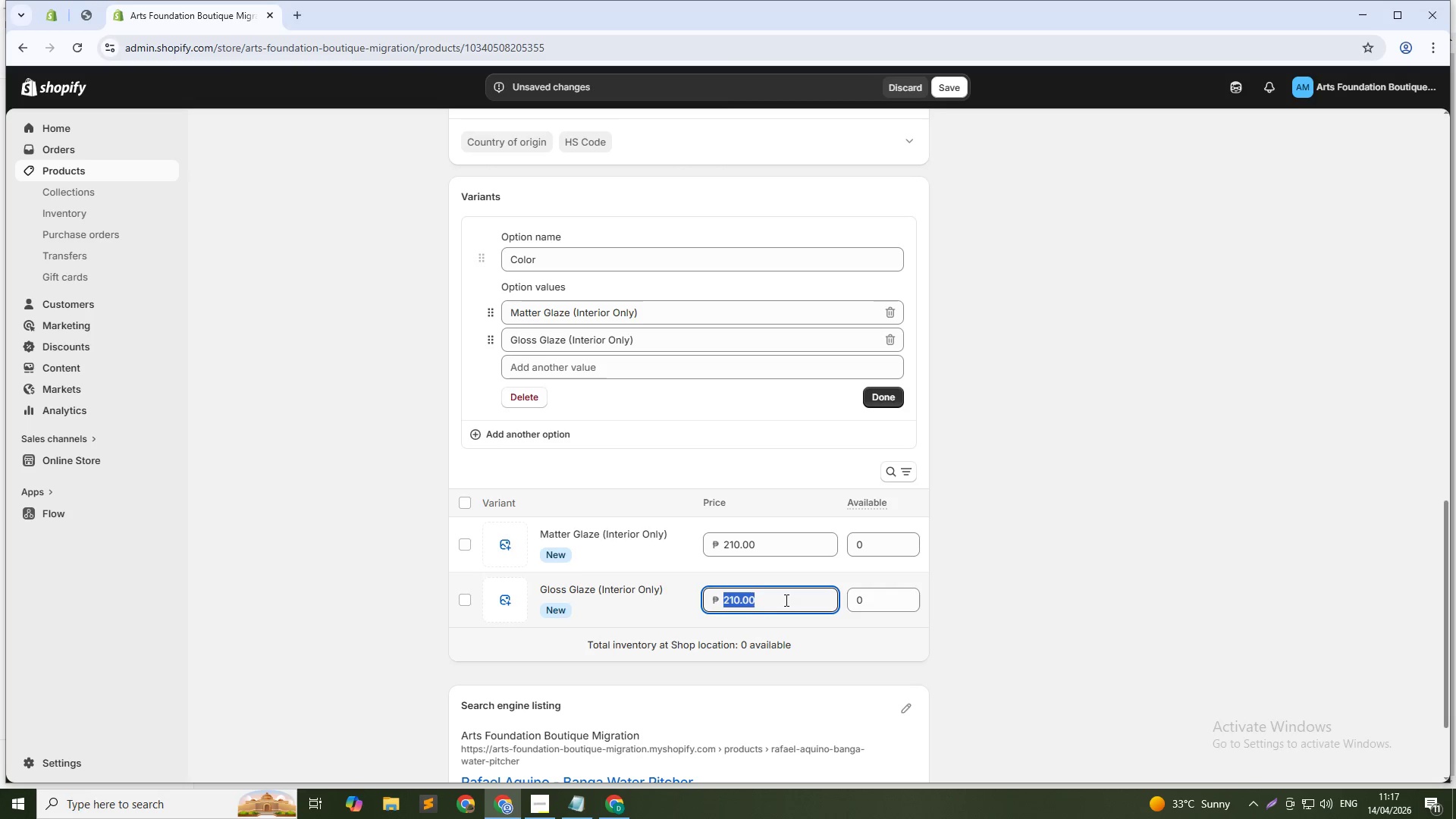 
key(Numpad2)
 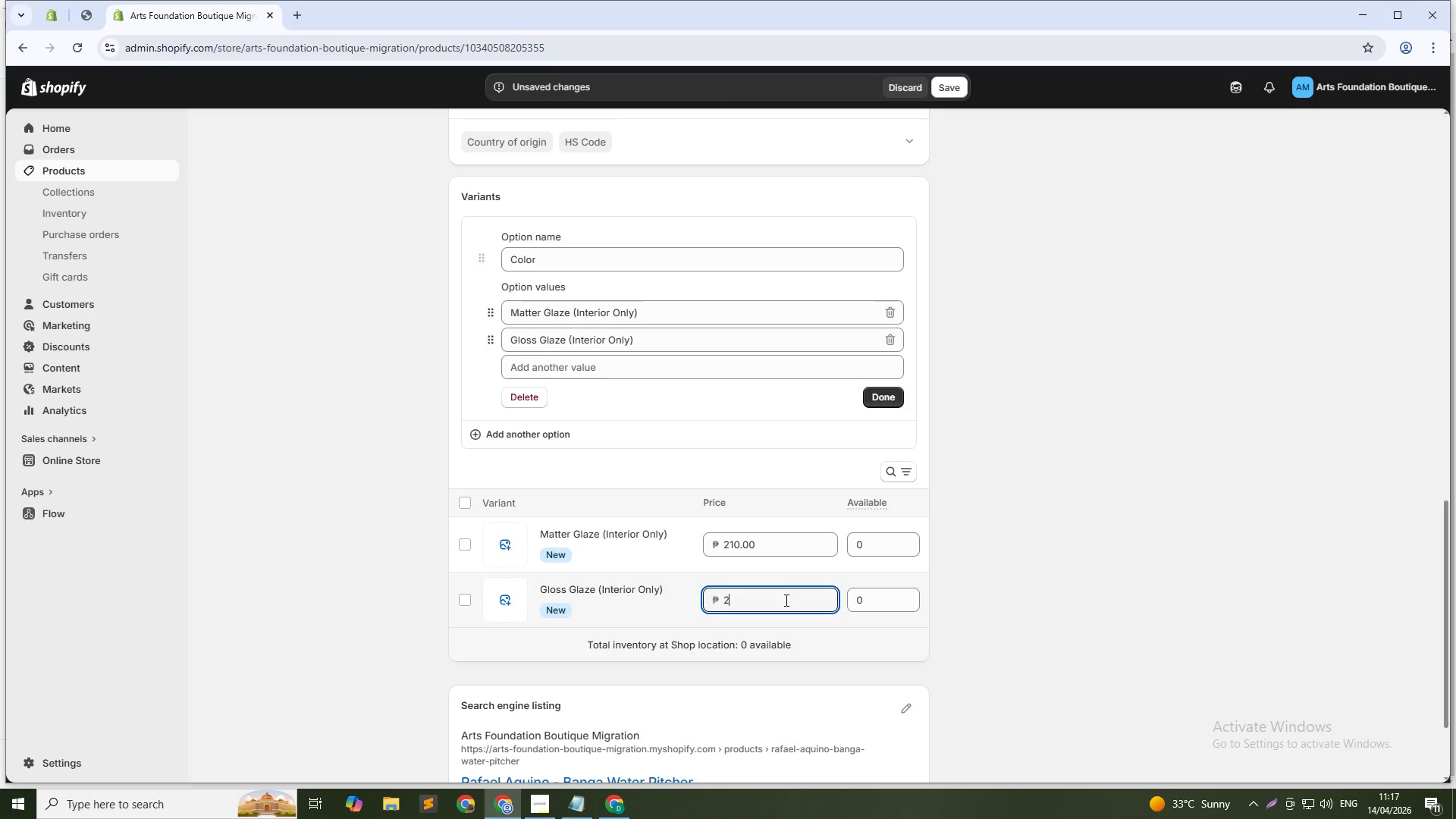 
key(Numpad1)
 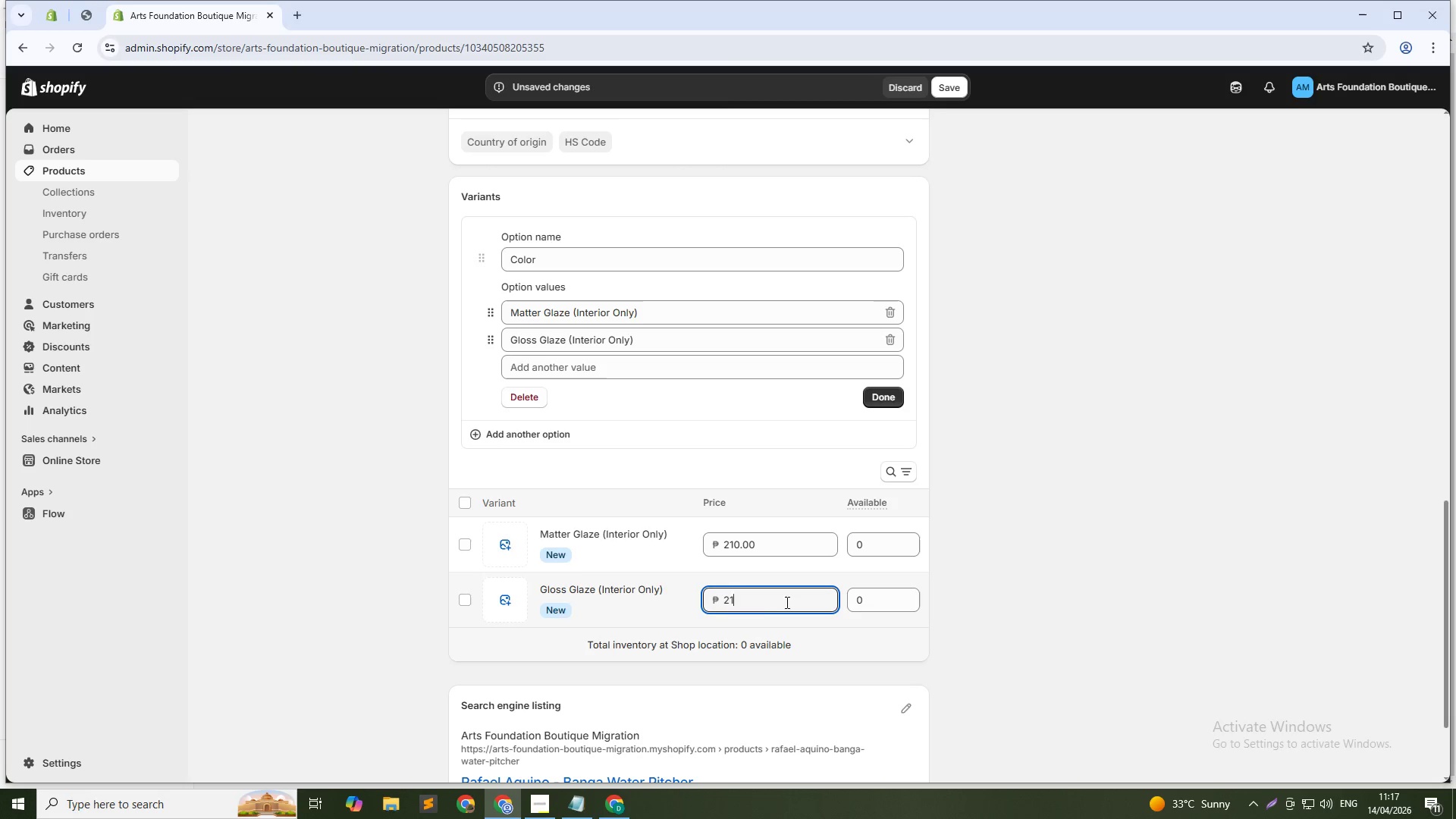 
key(Numpad5)
 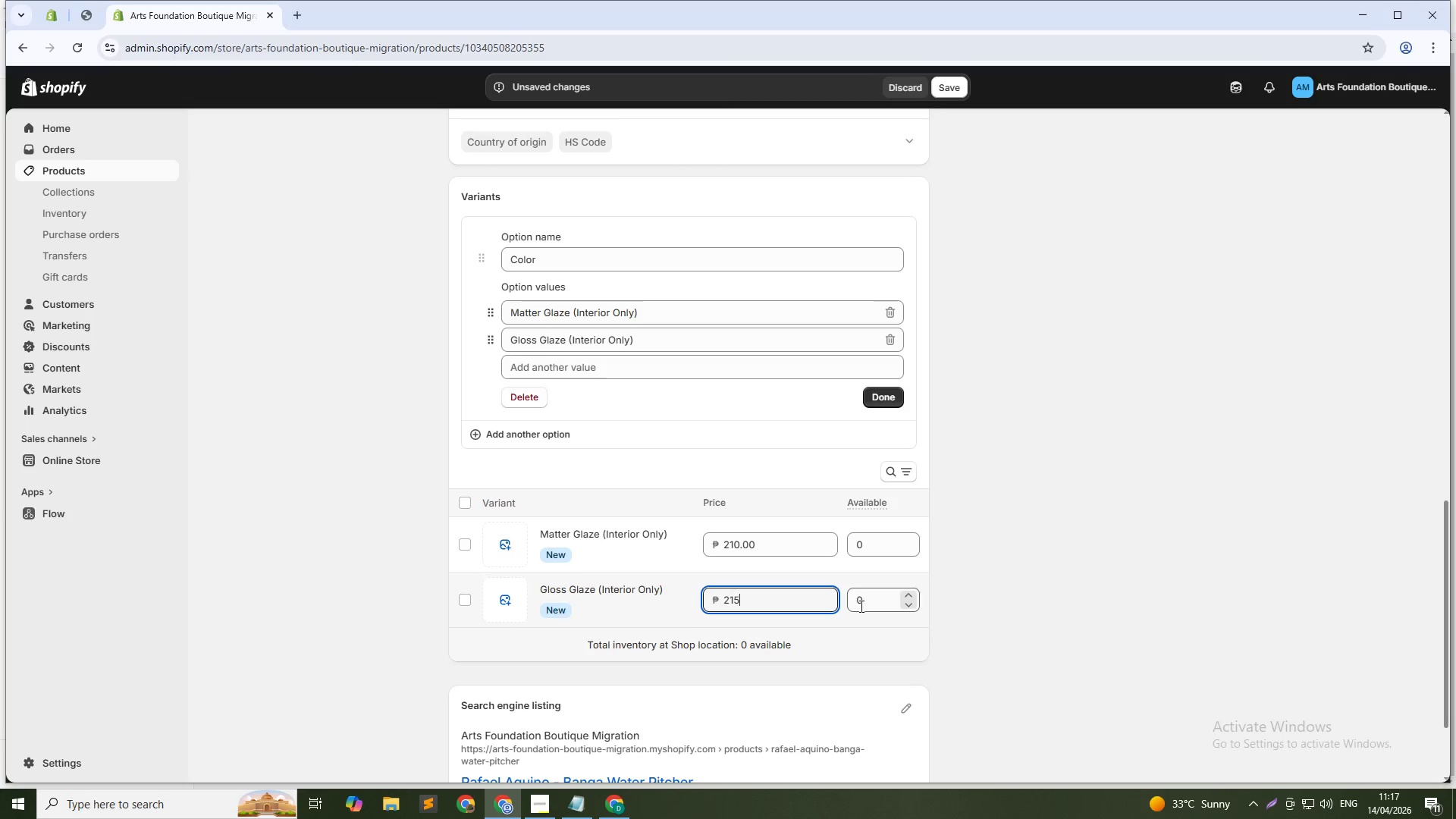 
double_click([860, 606])
 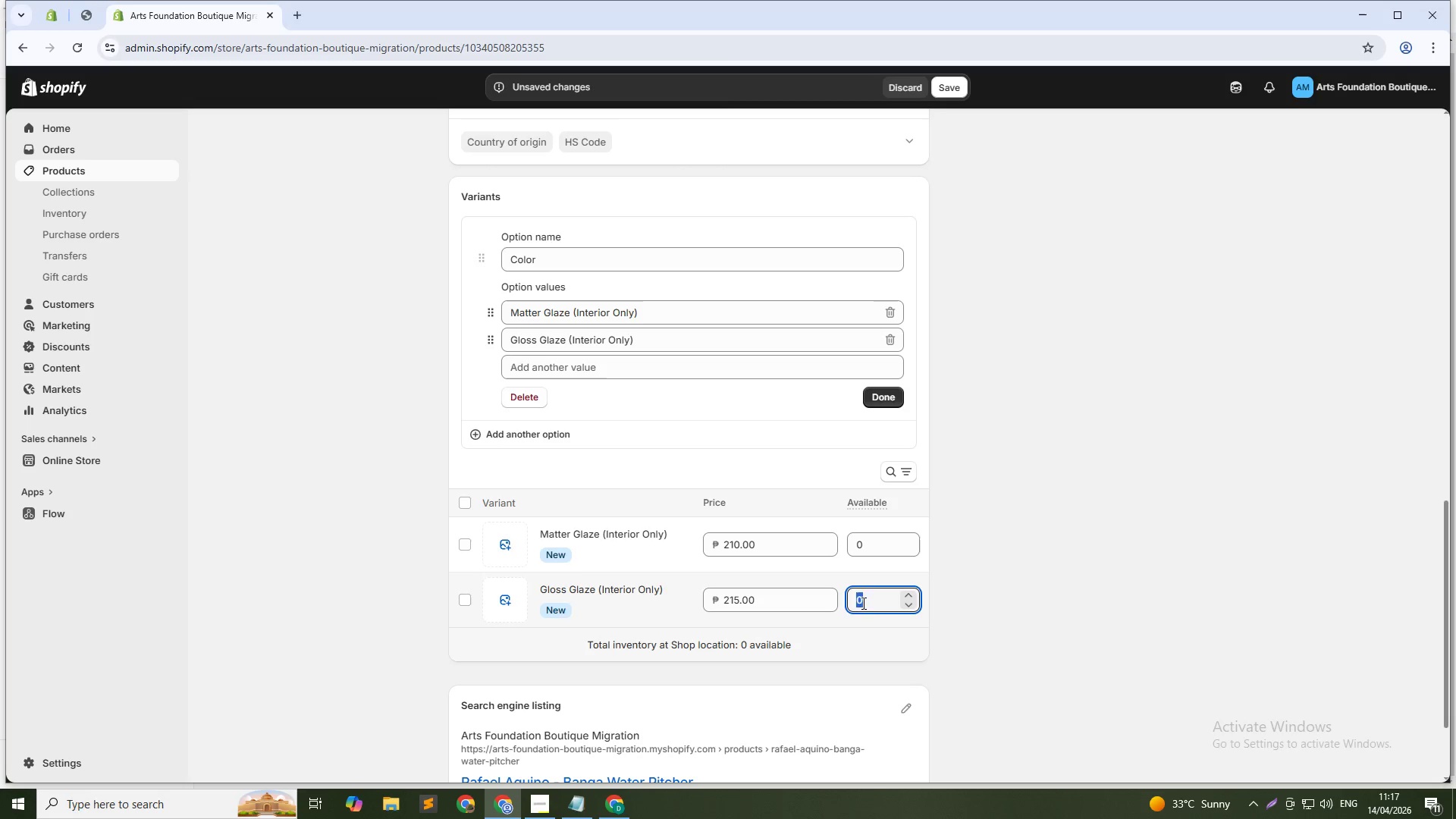 
key(Numpad1)
 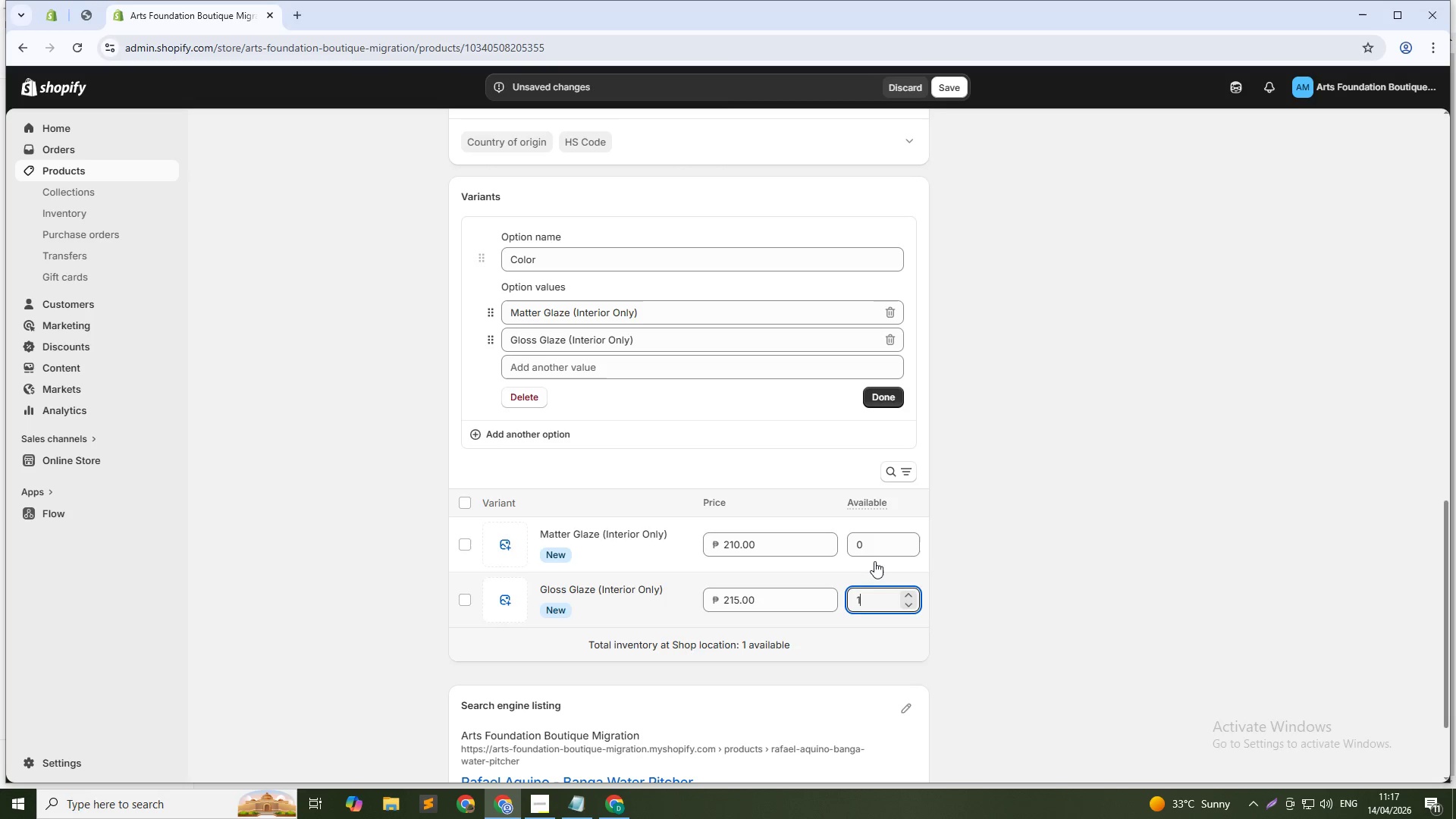 
key(Numpad0)
 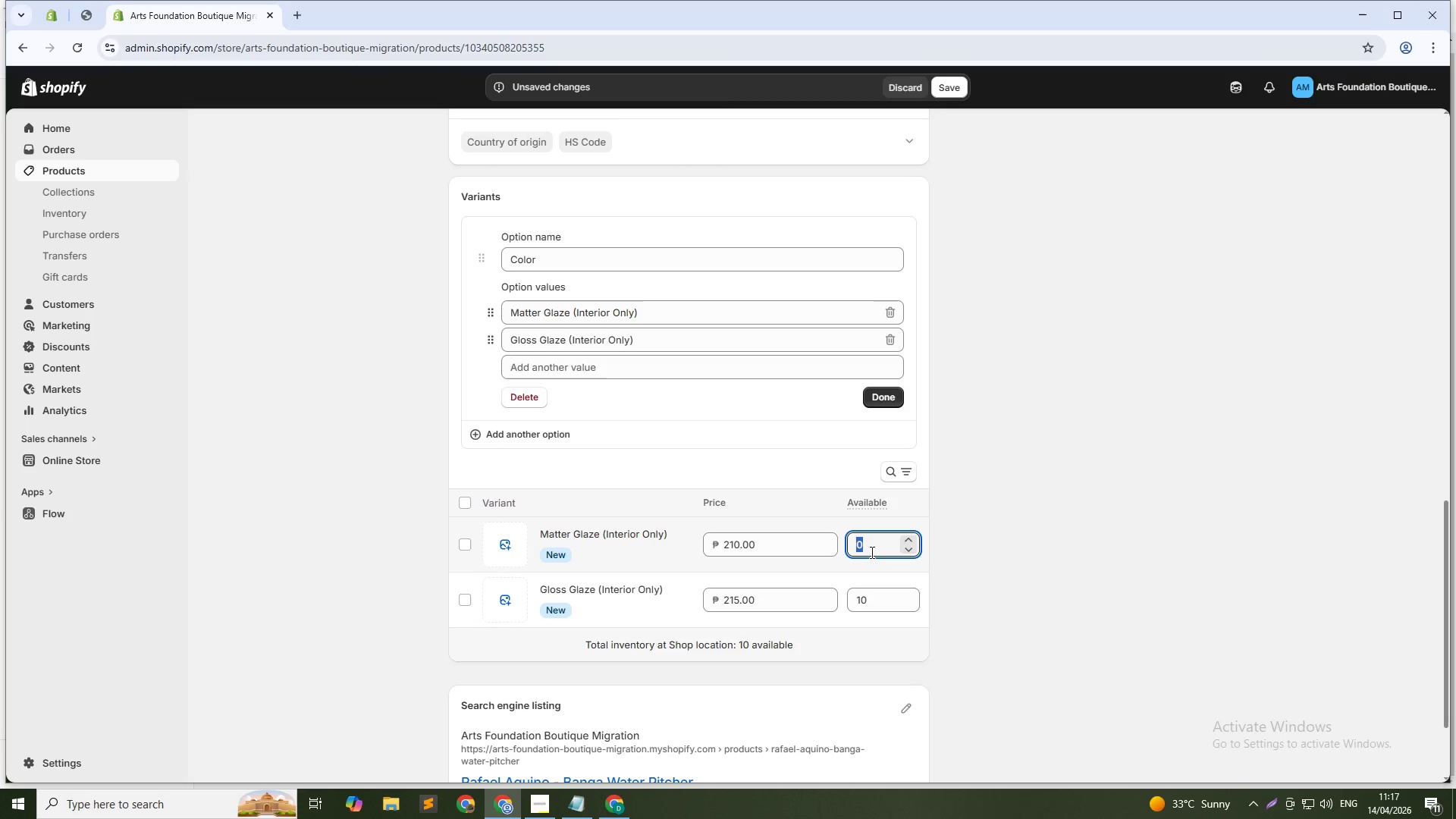 
double_click([871, 552])
 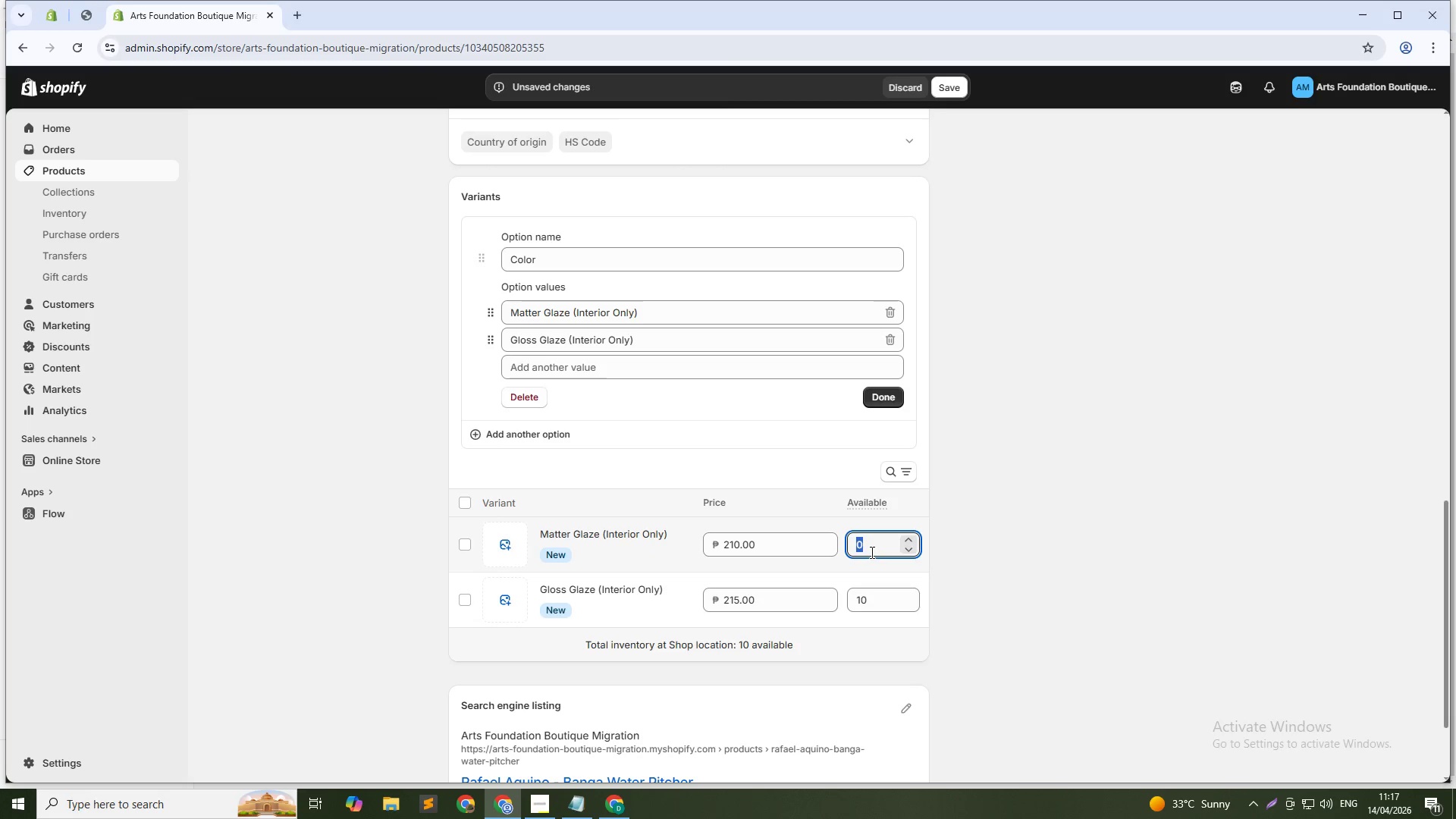 
key(Numpad1)
 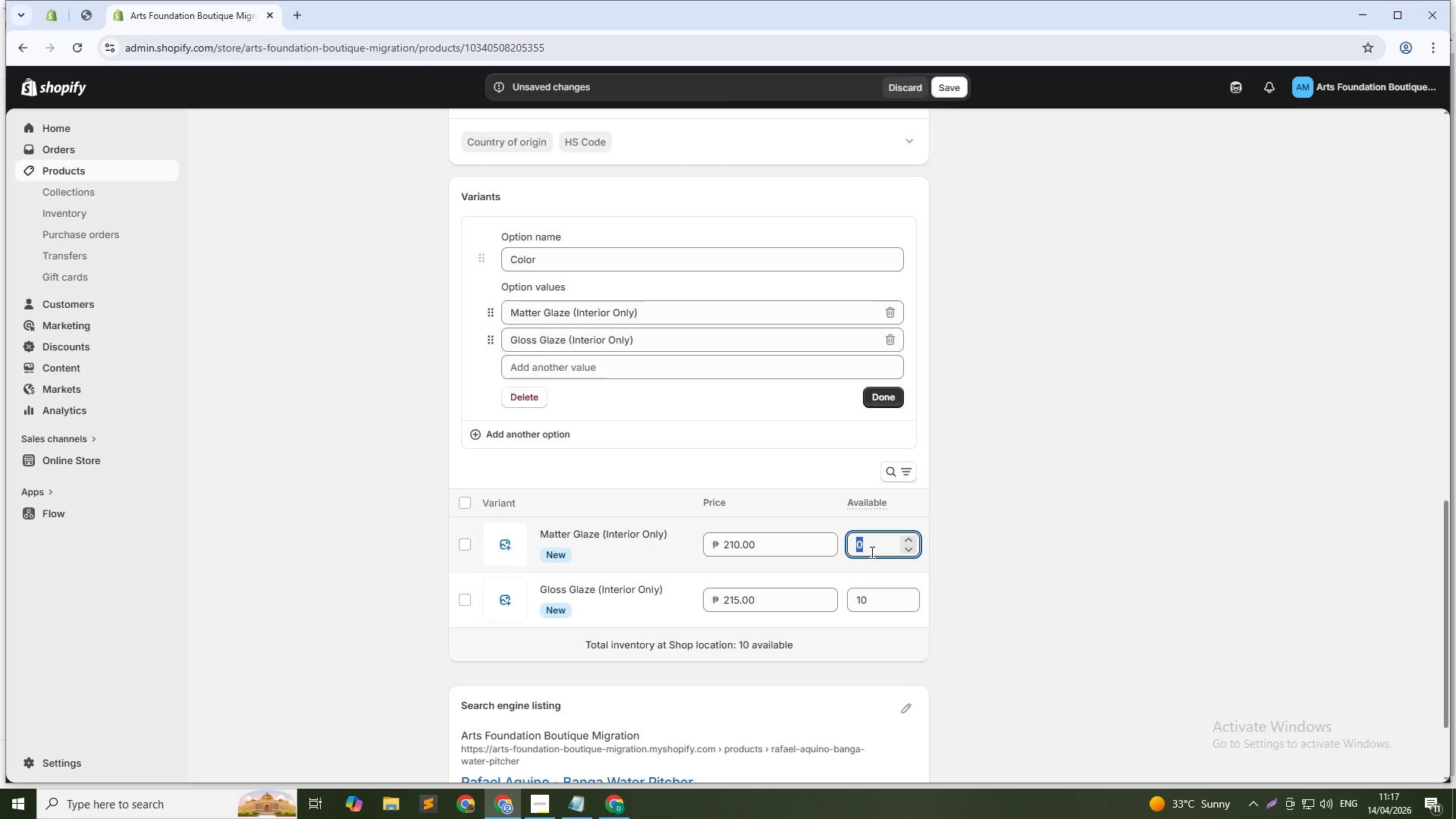 
key(Numpad0)
 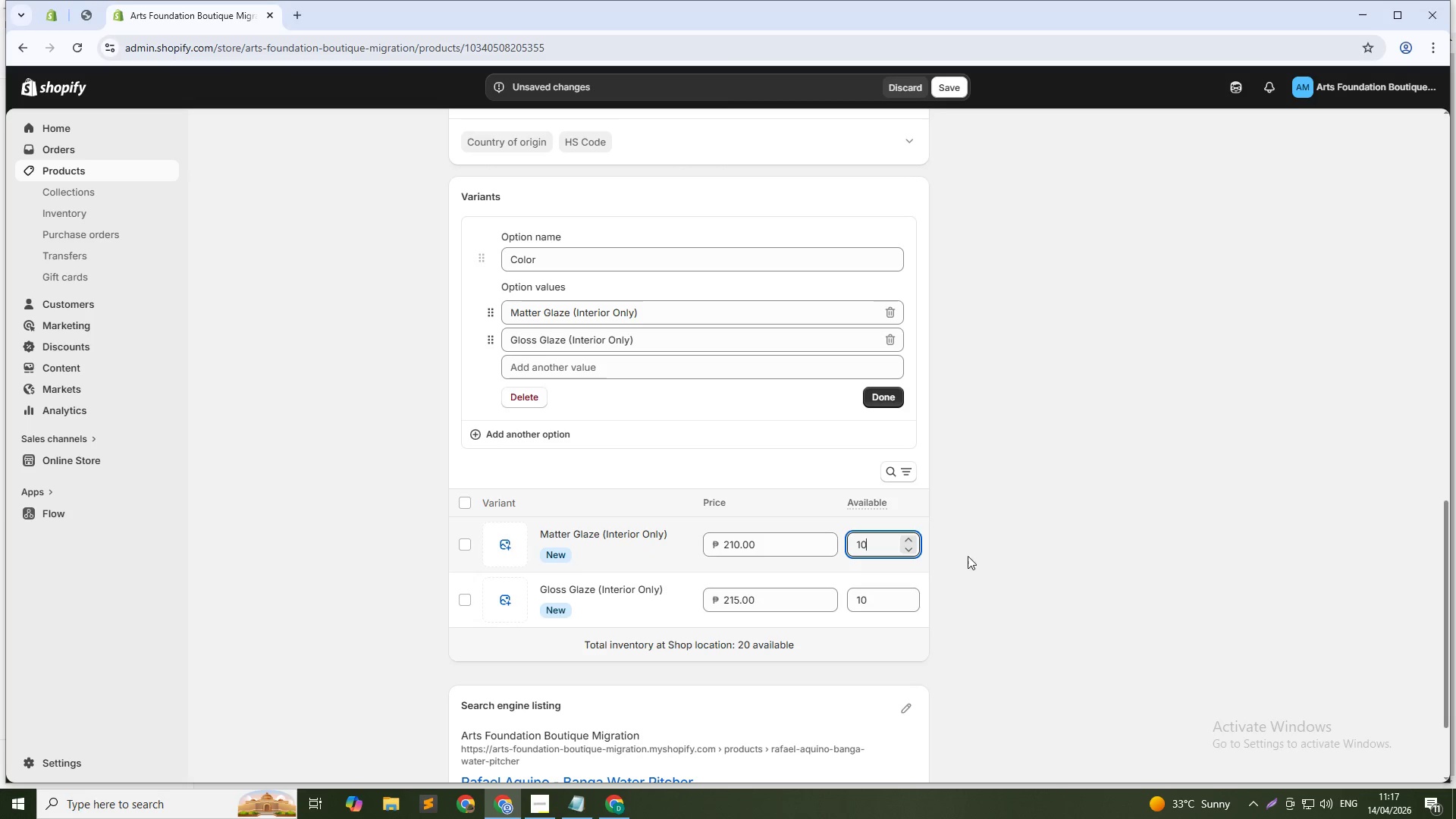 
scroll: coordinate [969, 592], scroll_direction: down, amount: 4.0
 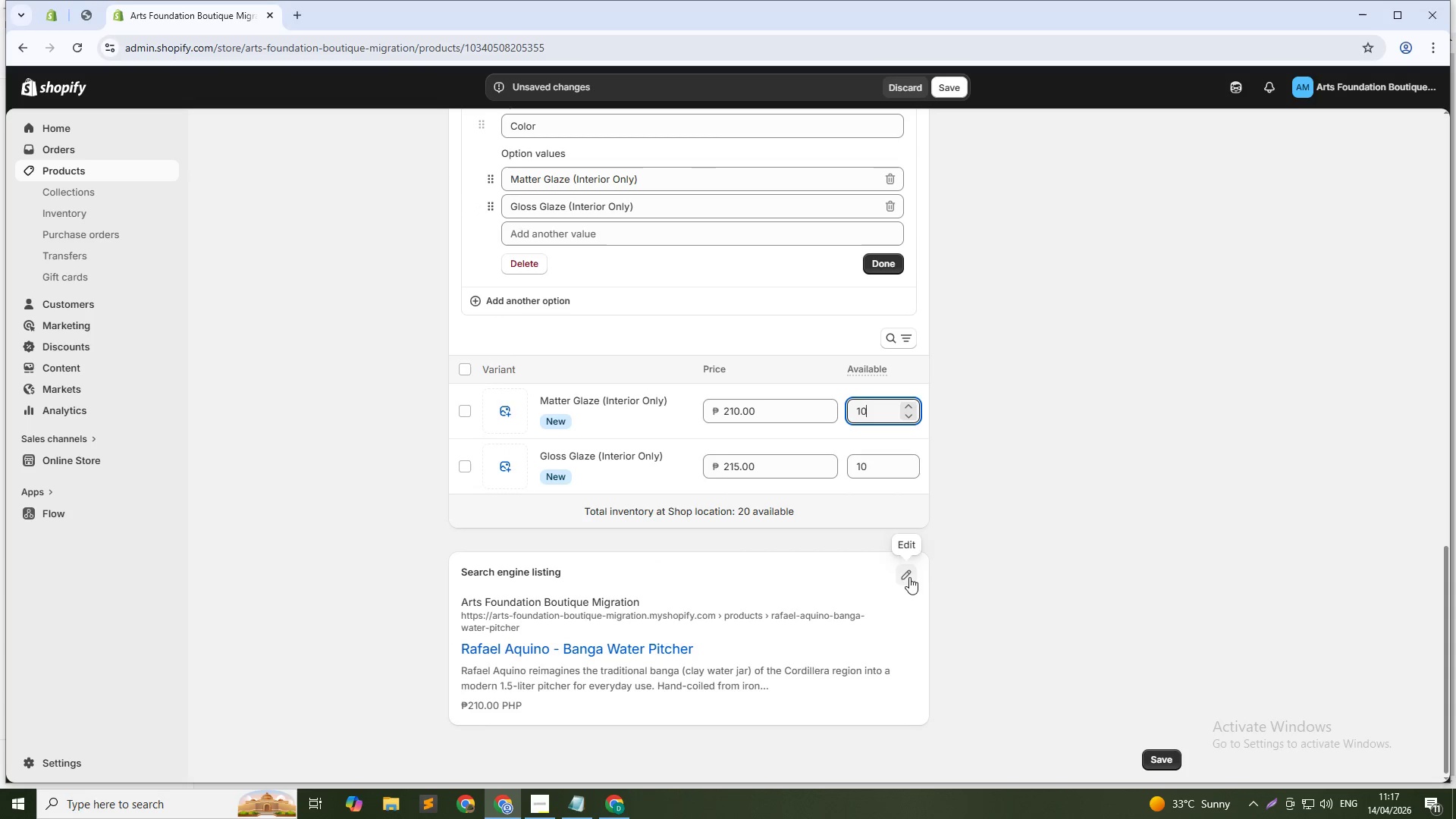 
left_click([907, 575])
 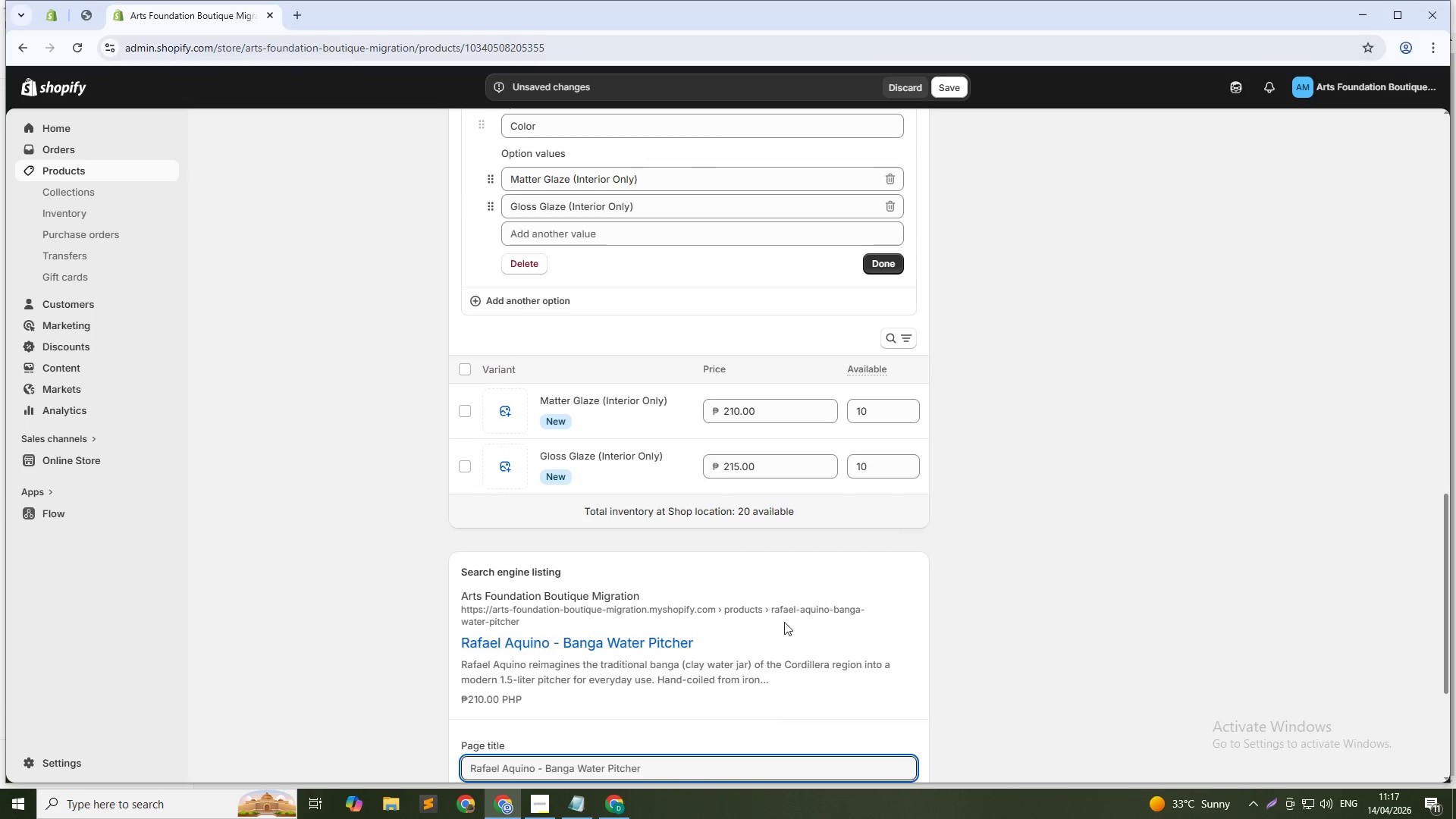 
scroll: coordinate [730, 657], scroll_direction: down, amount: 5.0
 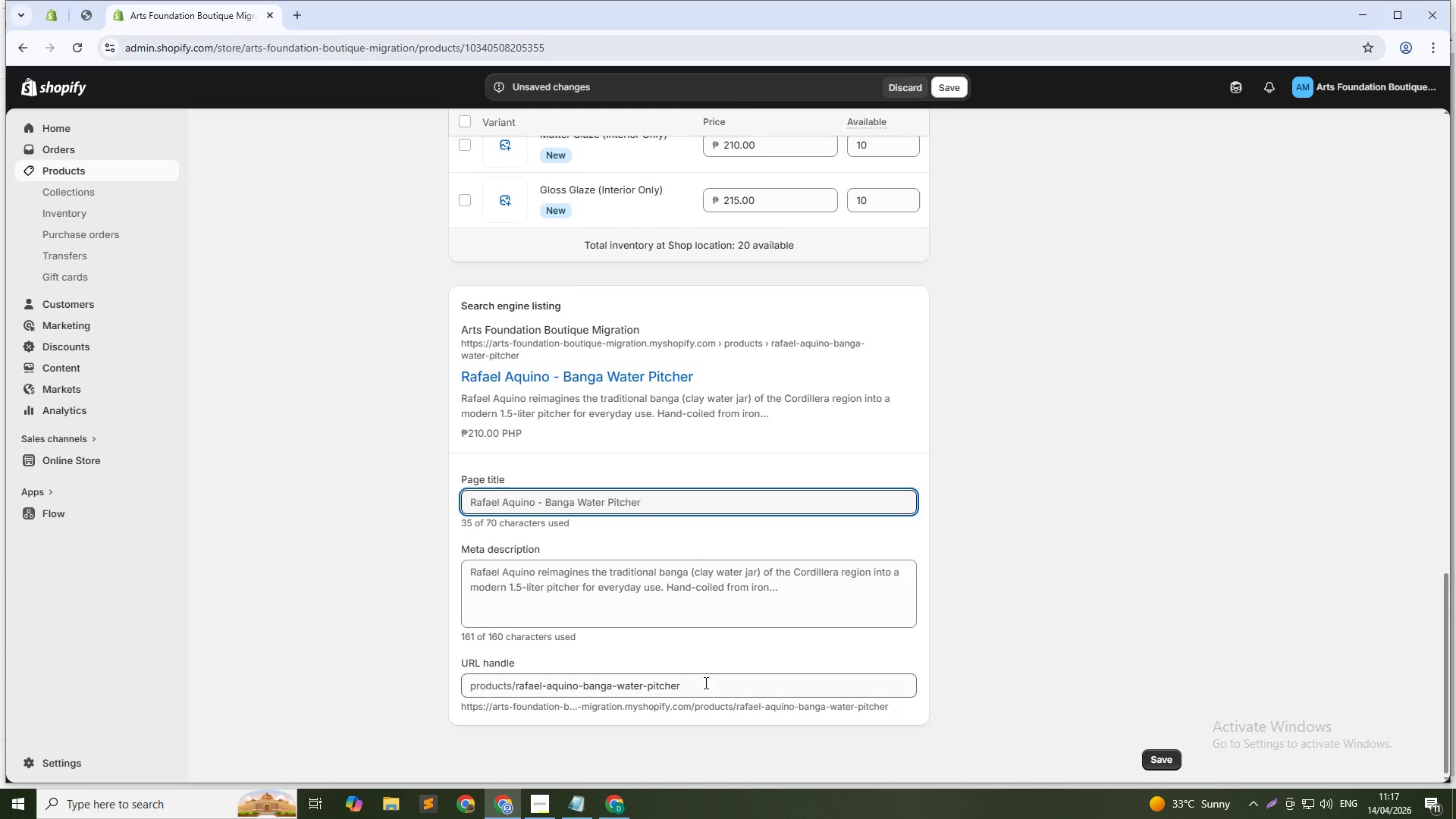 
left_click_drag(start_coordinate=[704, 682], to_coordinate=[521, 676])
 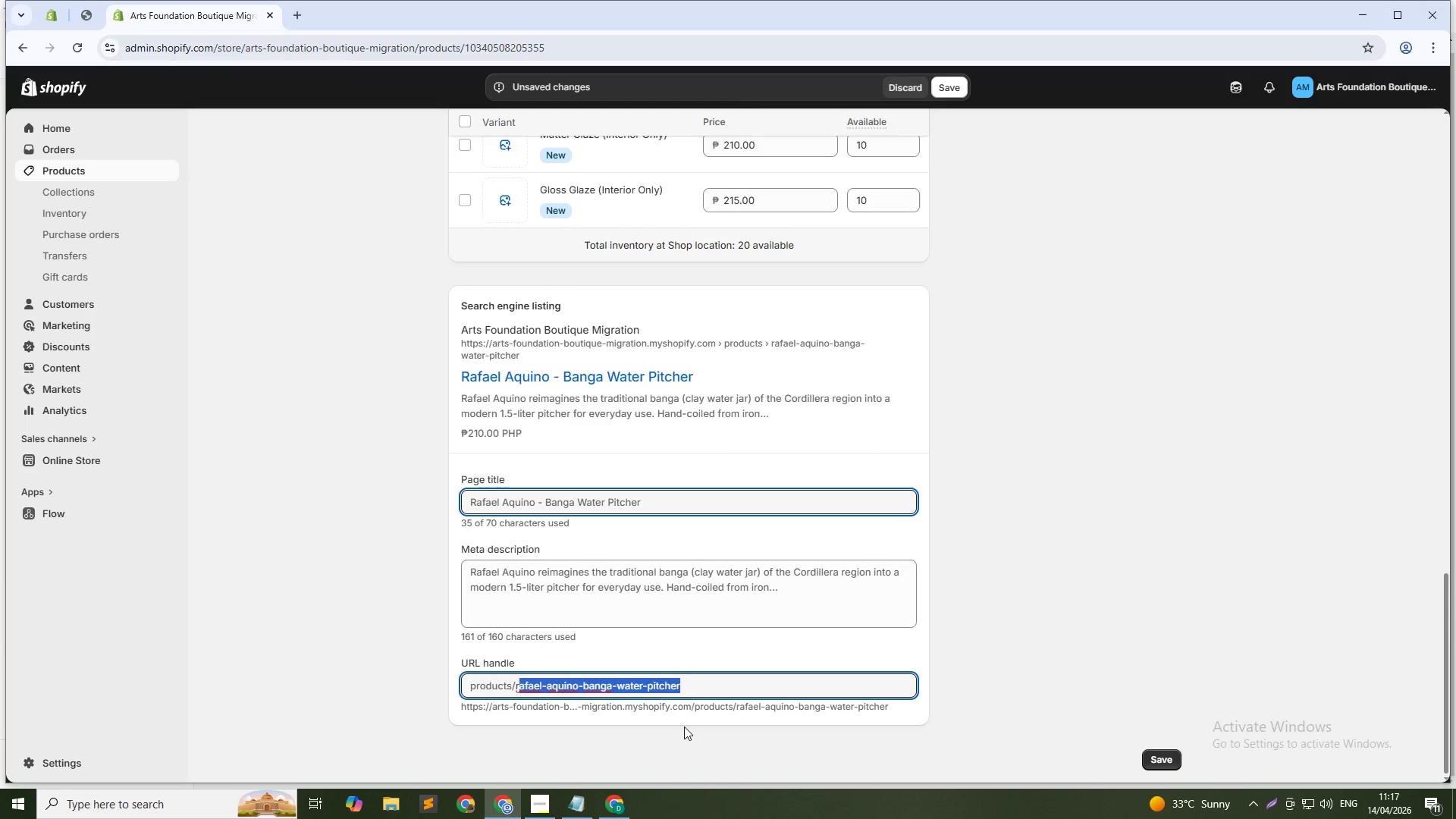 
key(Control+ControlLeft)
 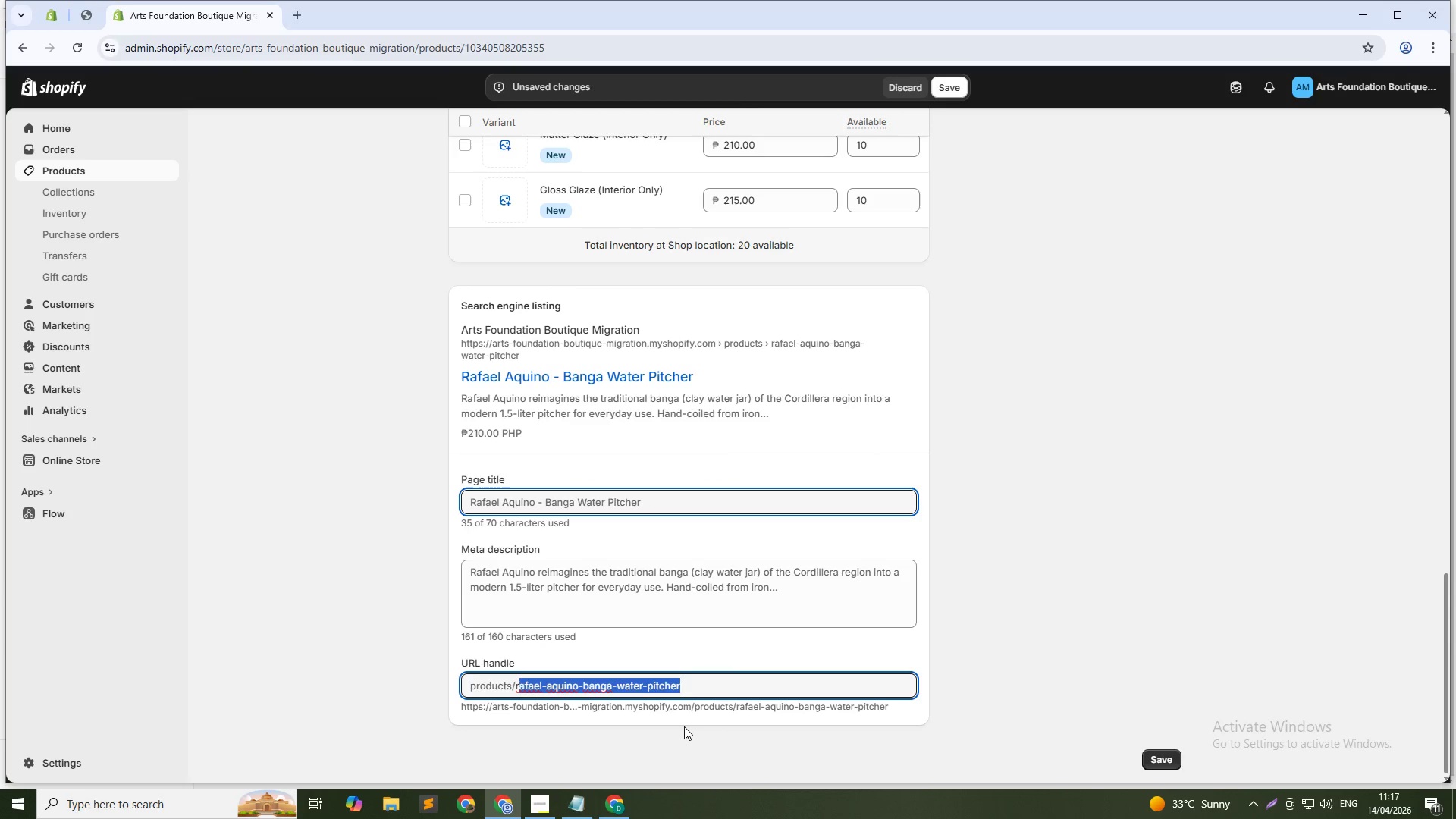 
key(Shift+ArrowLeft)
 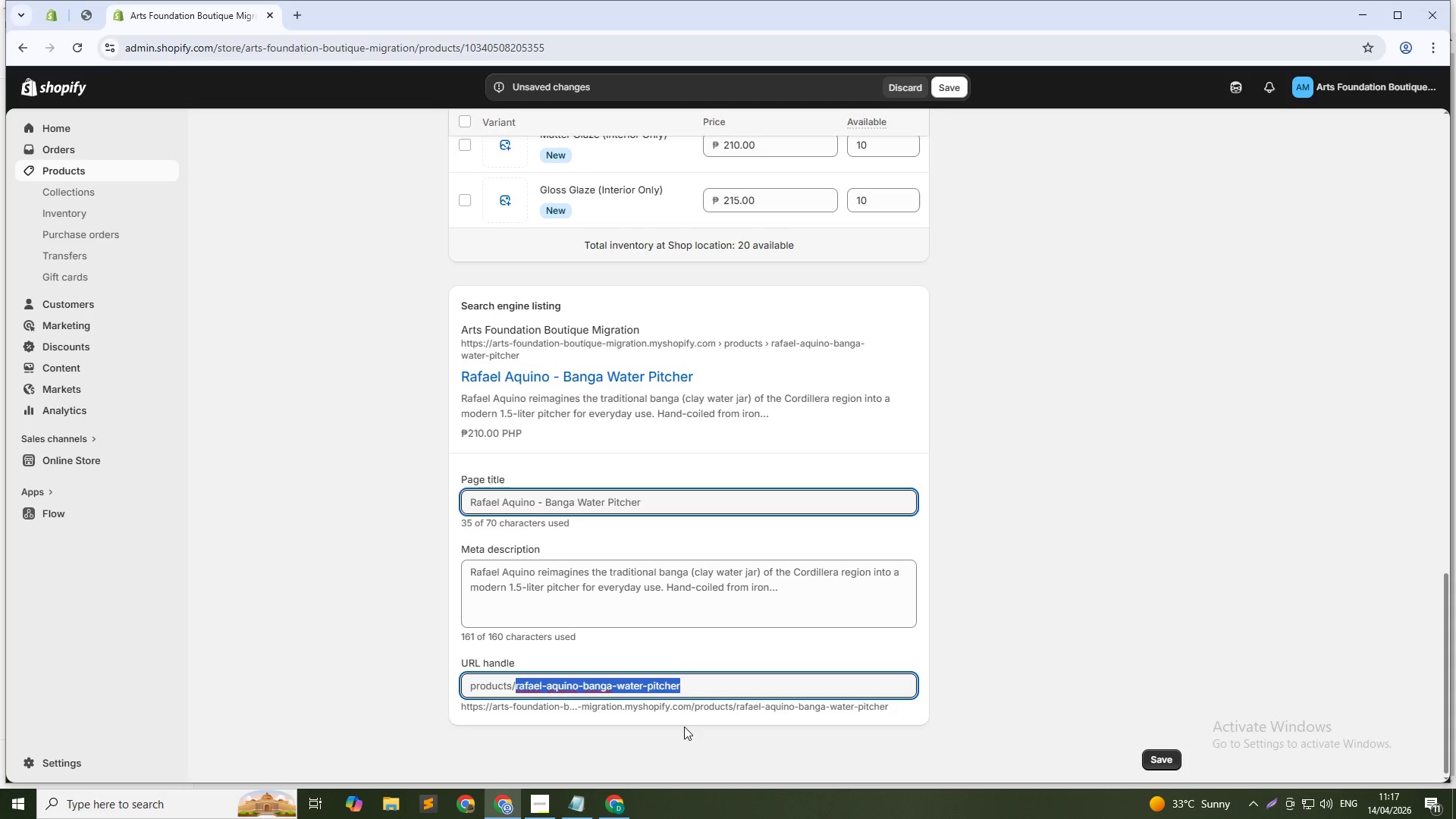 
type(banga-water-pitcher-rafael-aquino)
 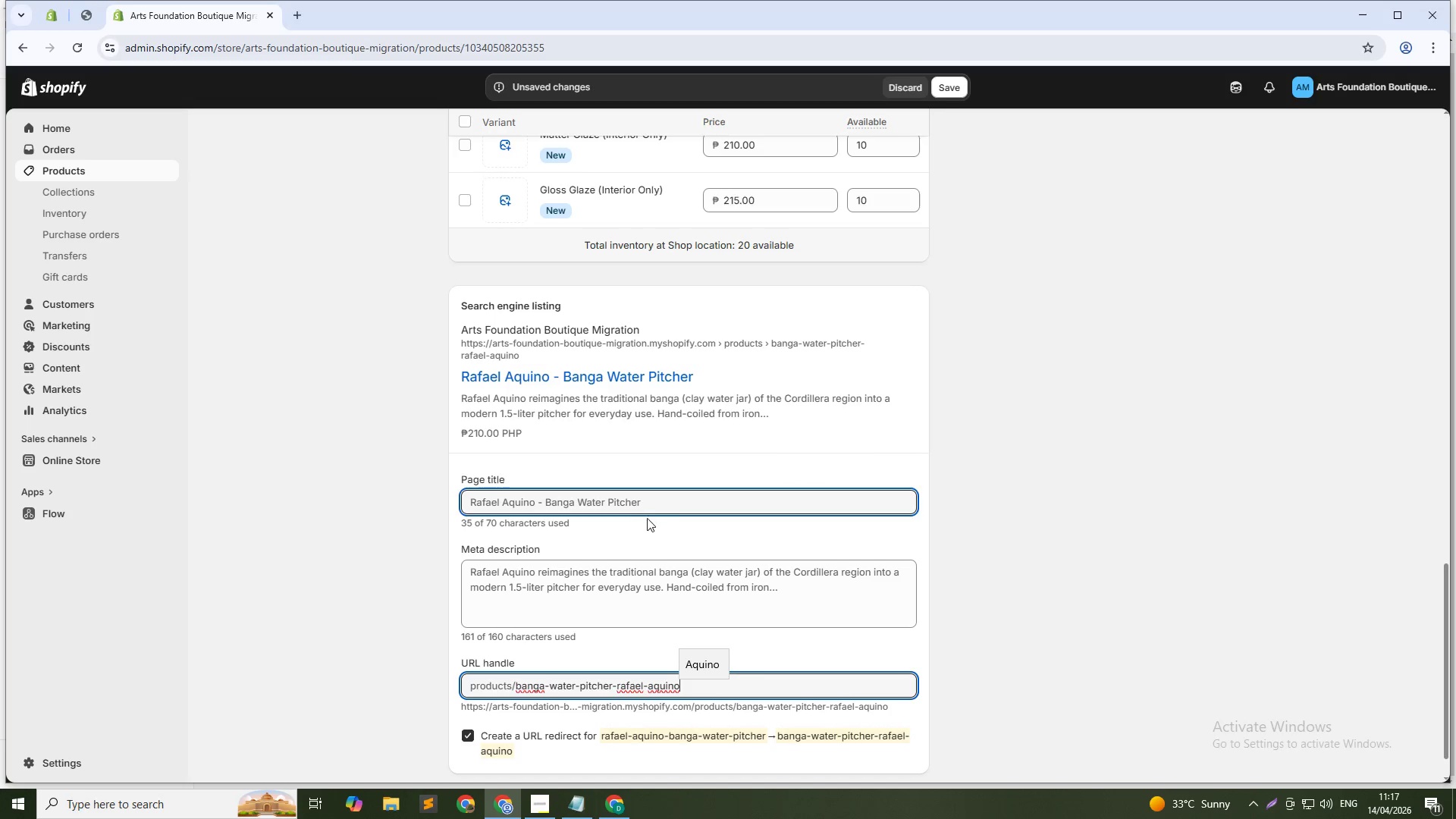 
left_click([654, 504])
 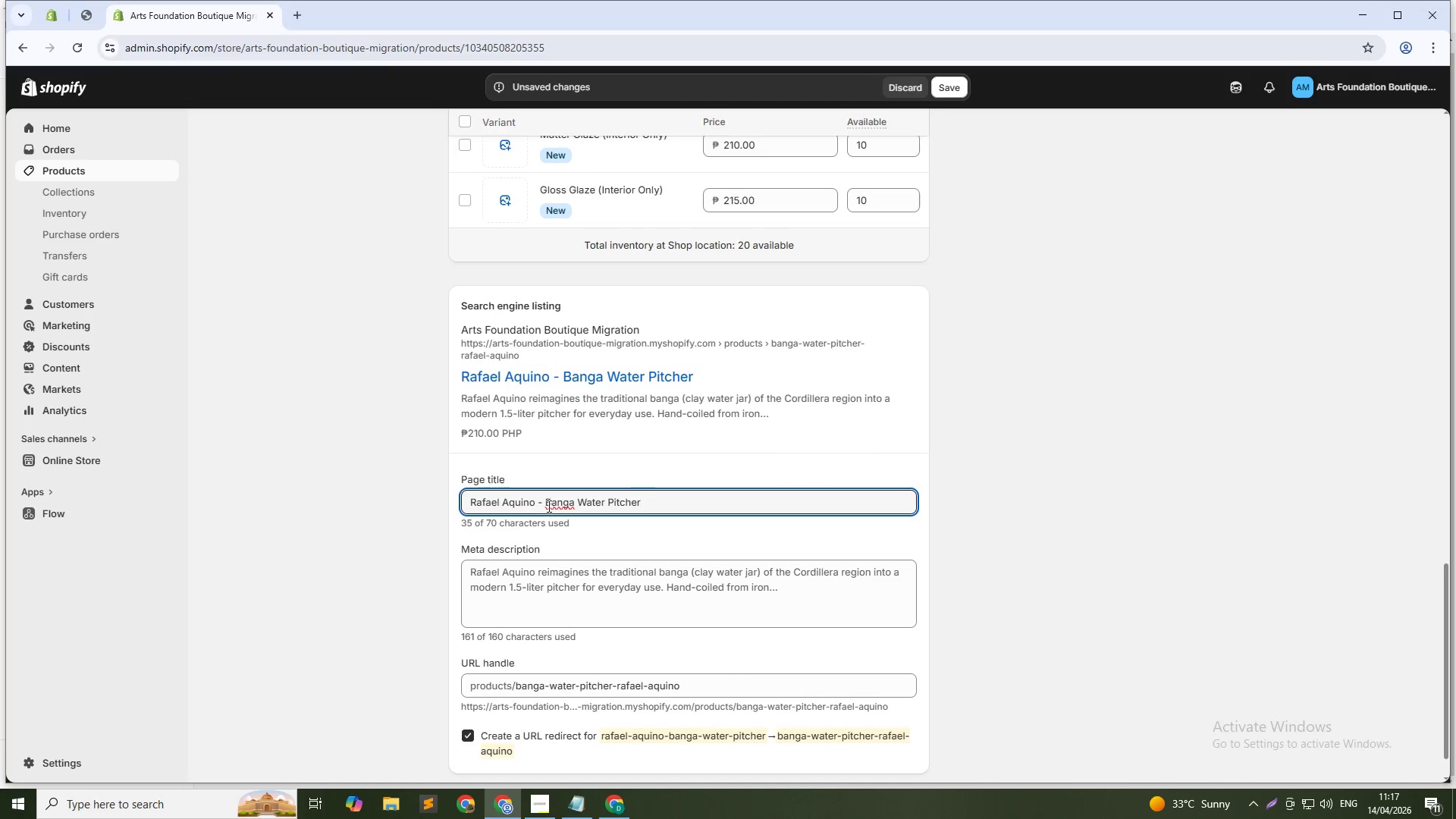 
left_click([544, 505])
 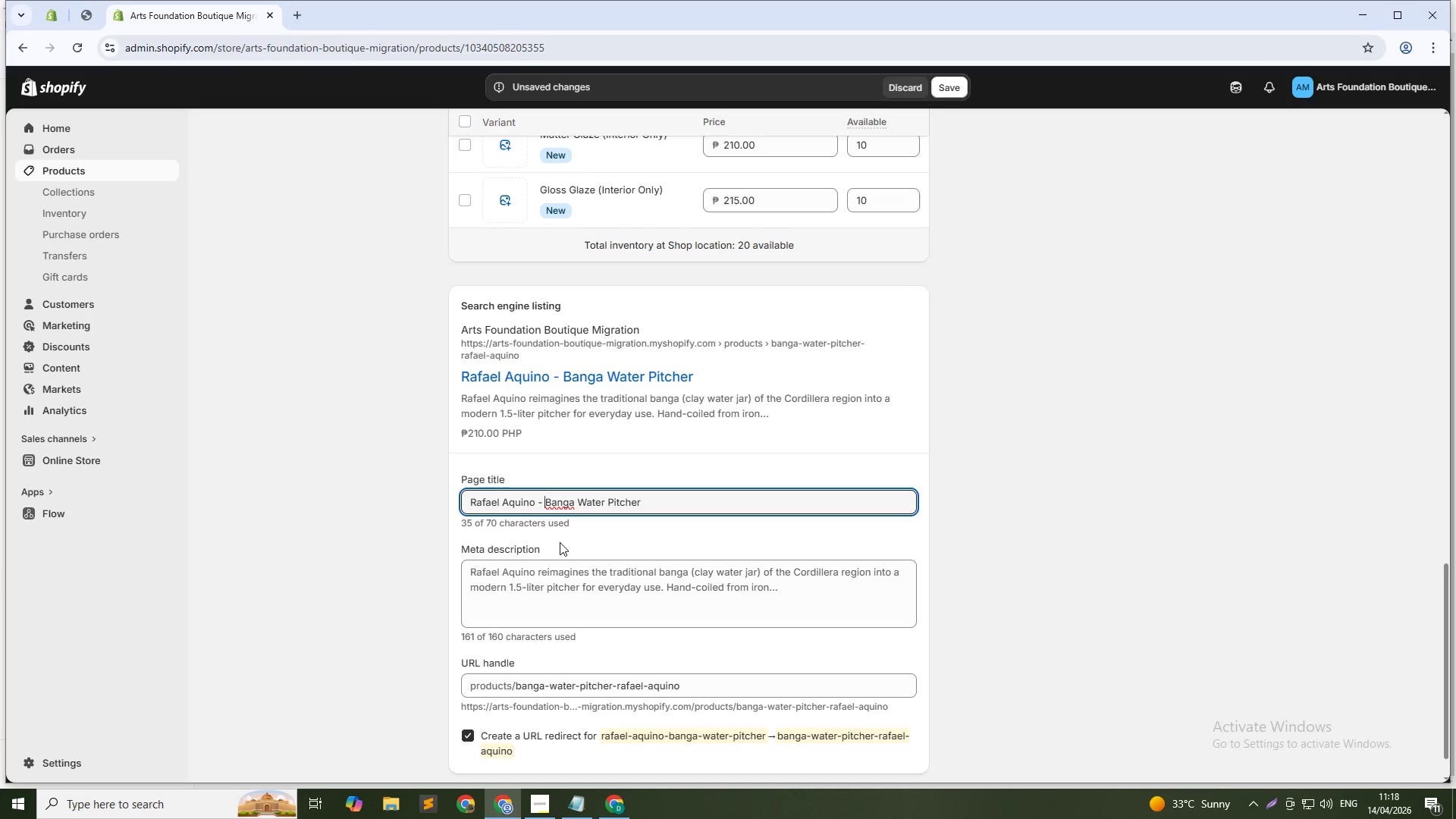 
wait(13.84)
 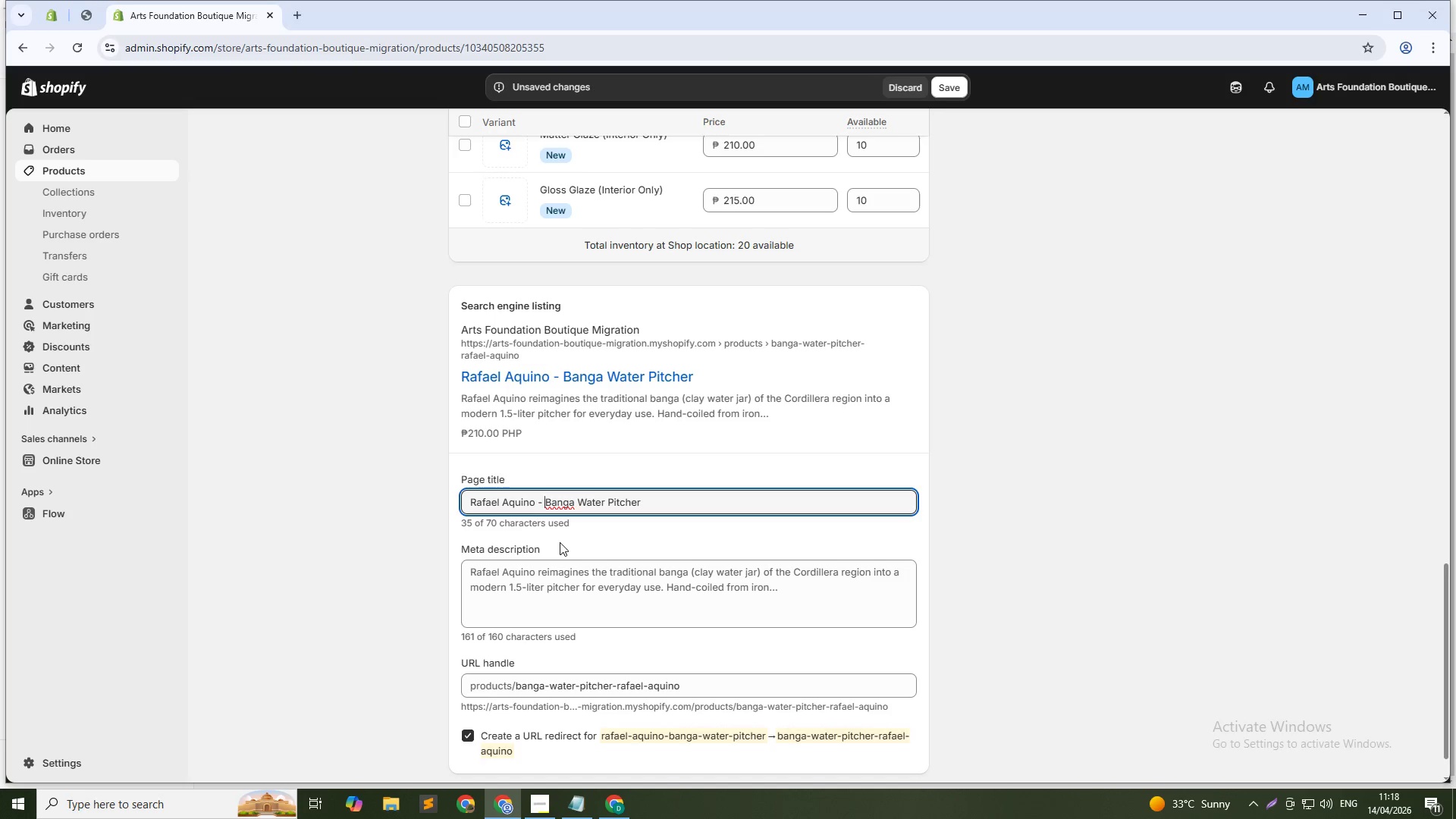 
left_click_drag(start_coordinate=[544, 505], to_coordinate=[419, 500])
 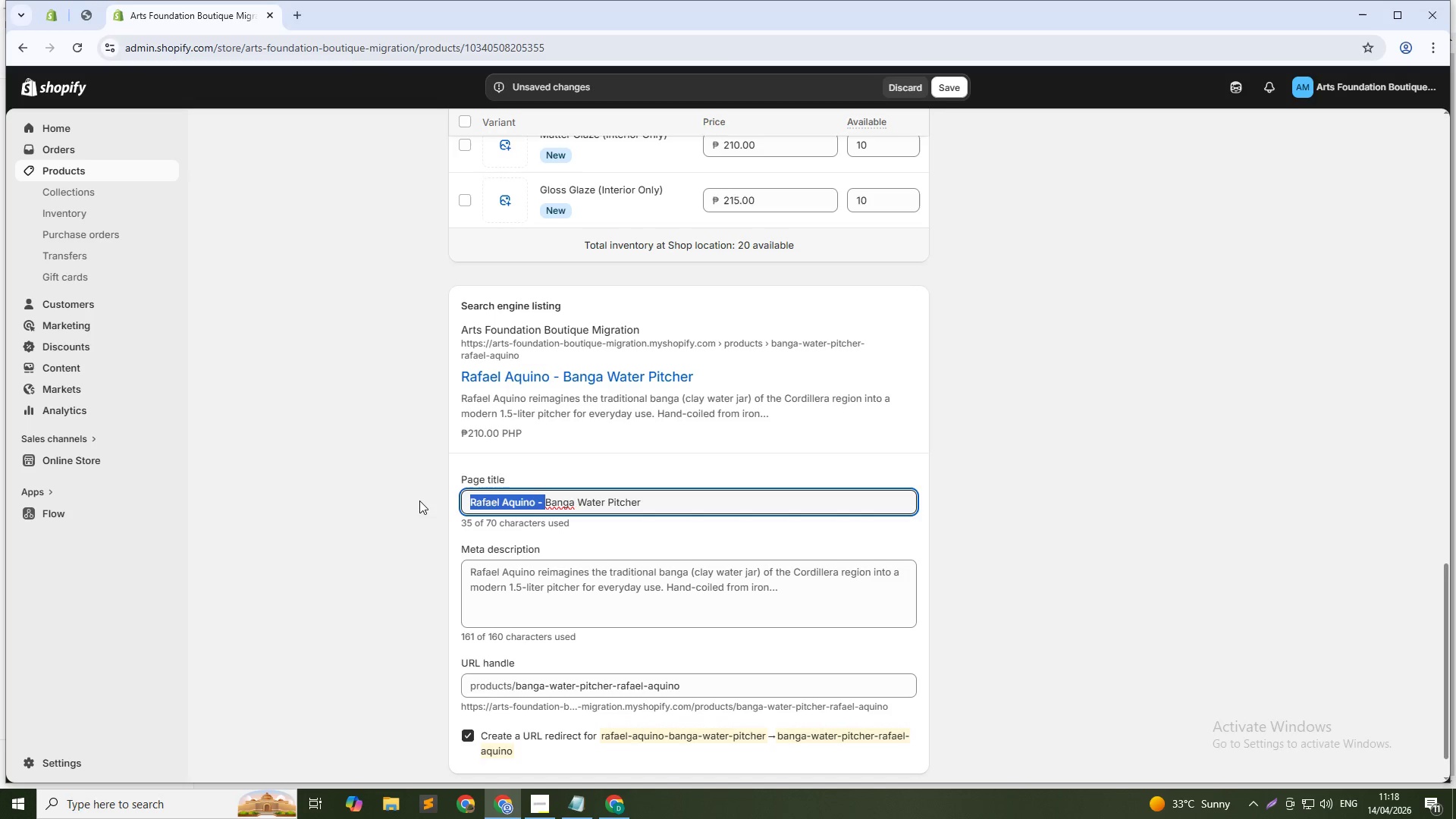 
key(Control+X)
 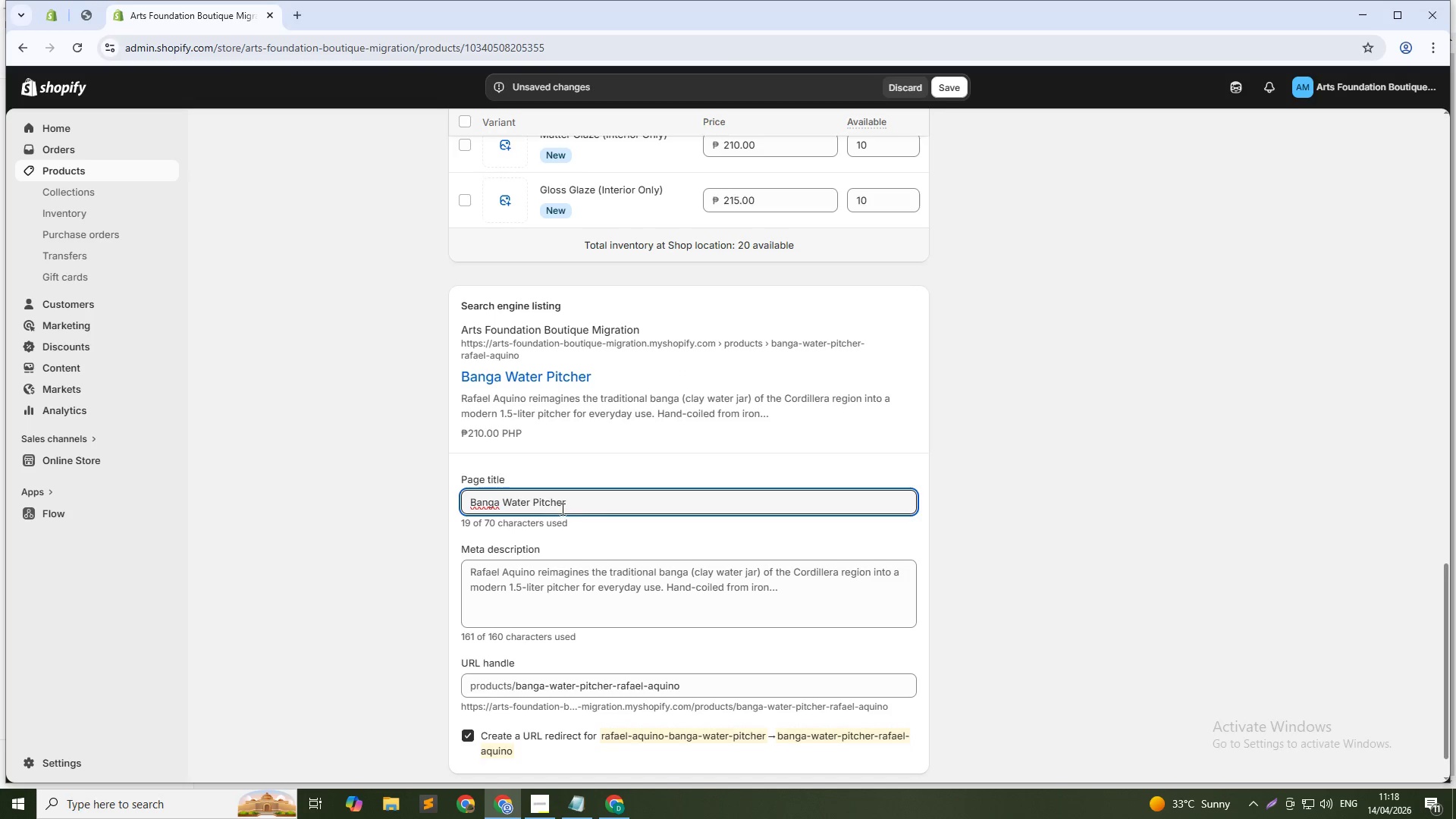 
left_click([576, 509])
 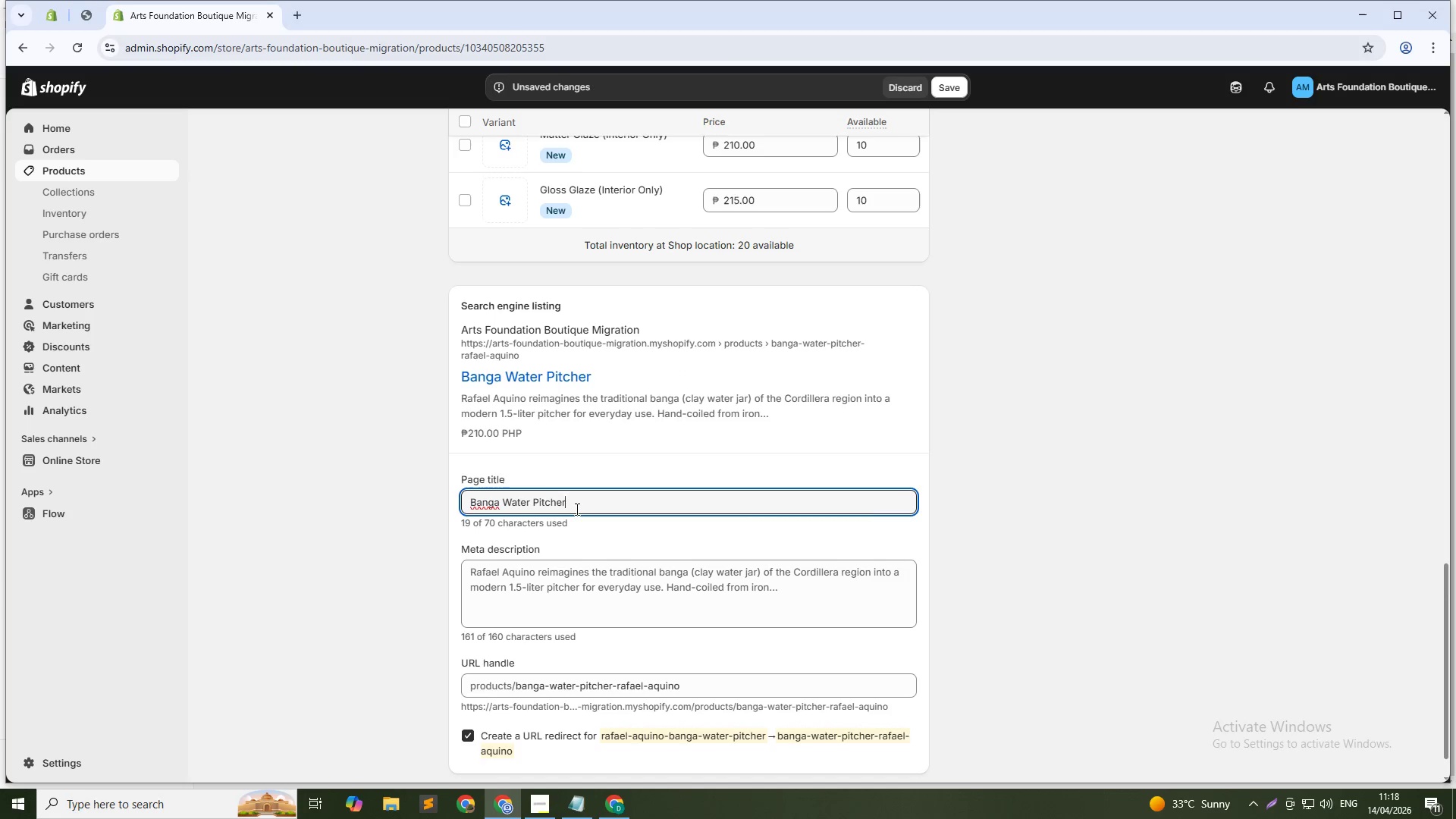 
type( by )
 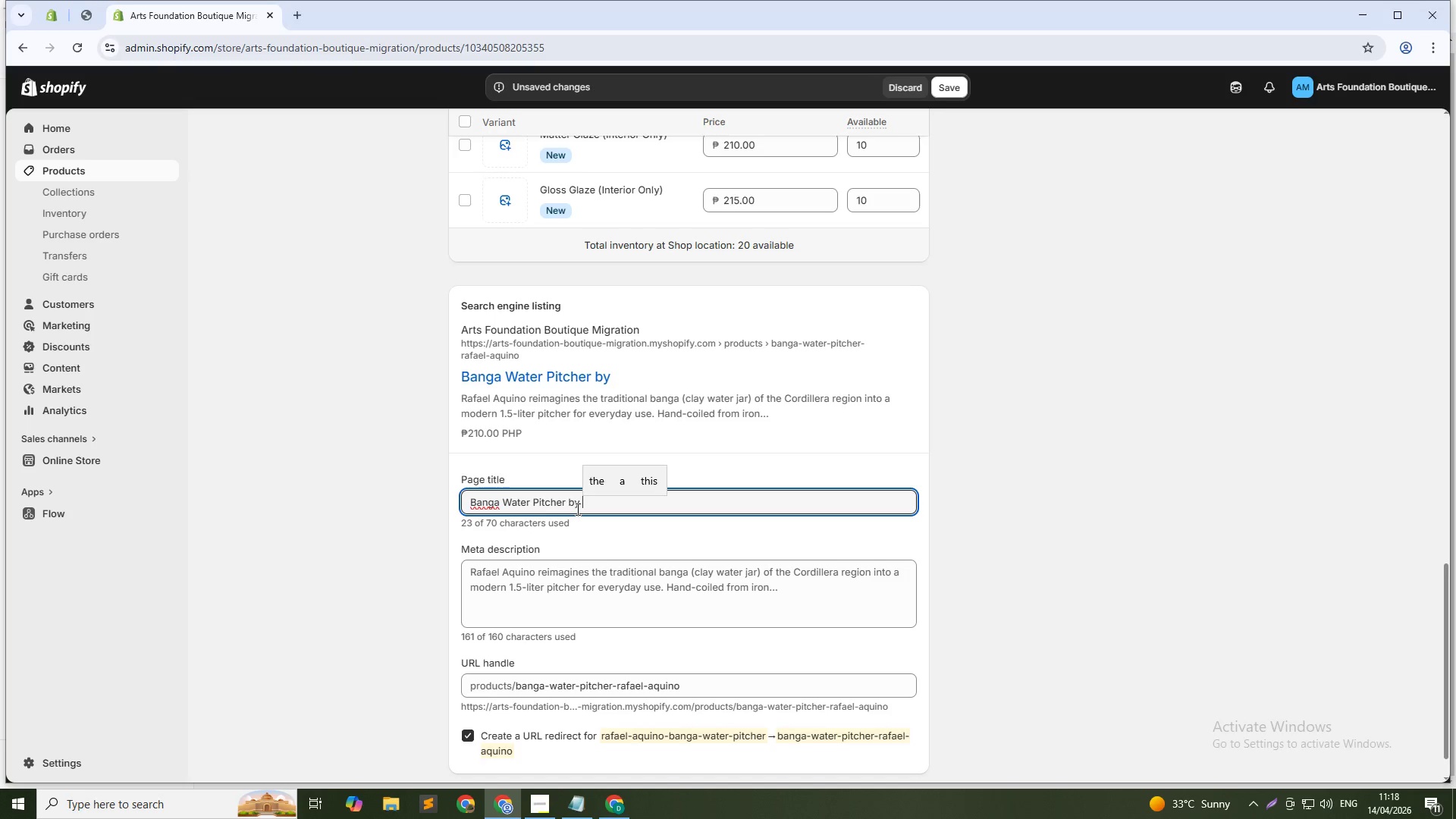 
key(Control+ControlLeft)
 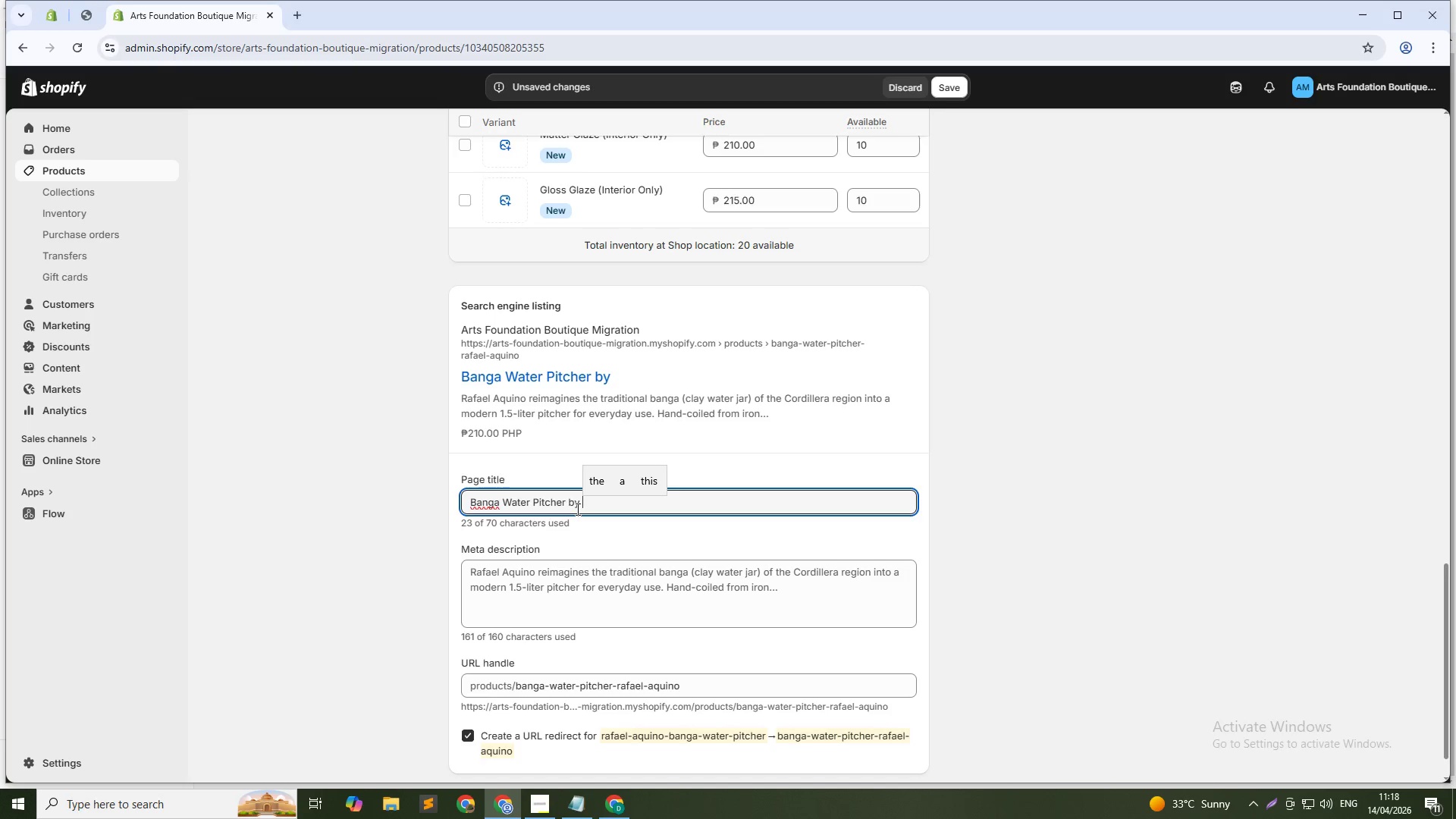 
key(Control+V)
 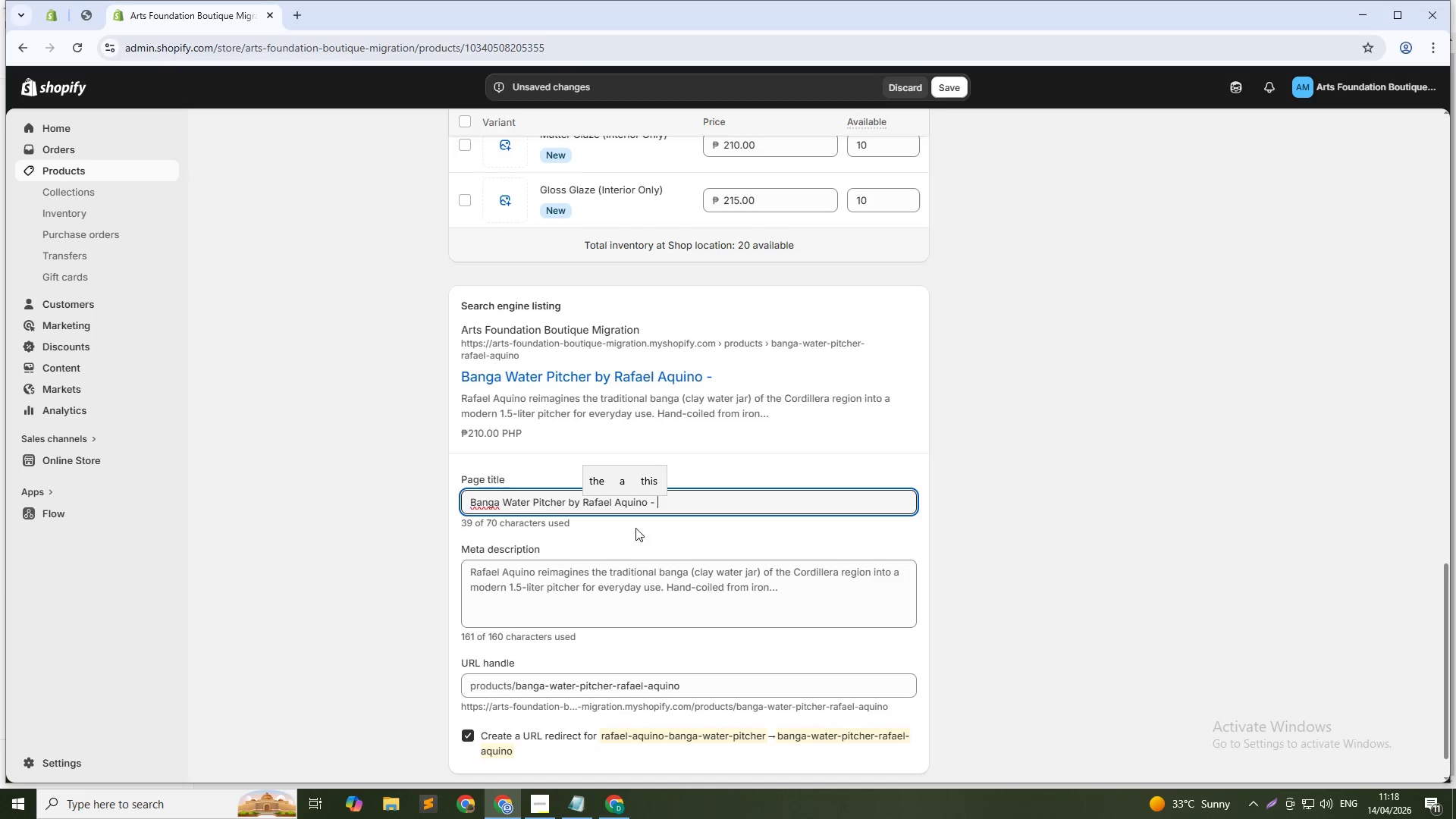 
key(Backspace)
 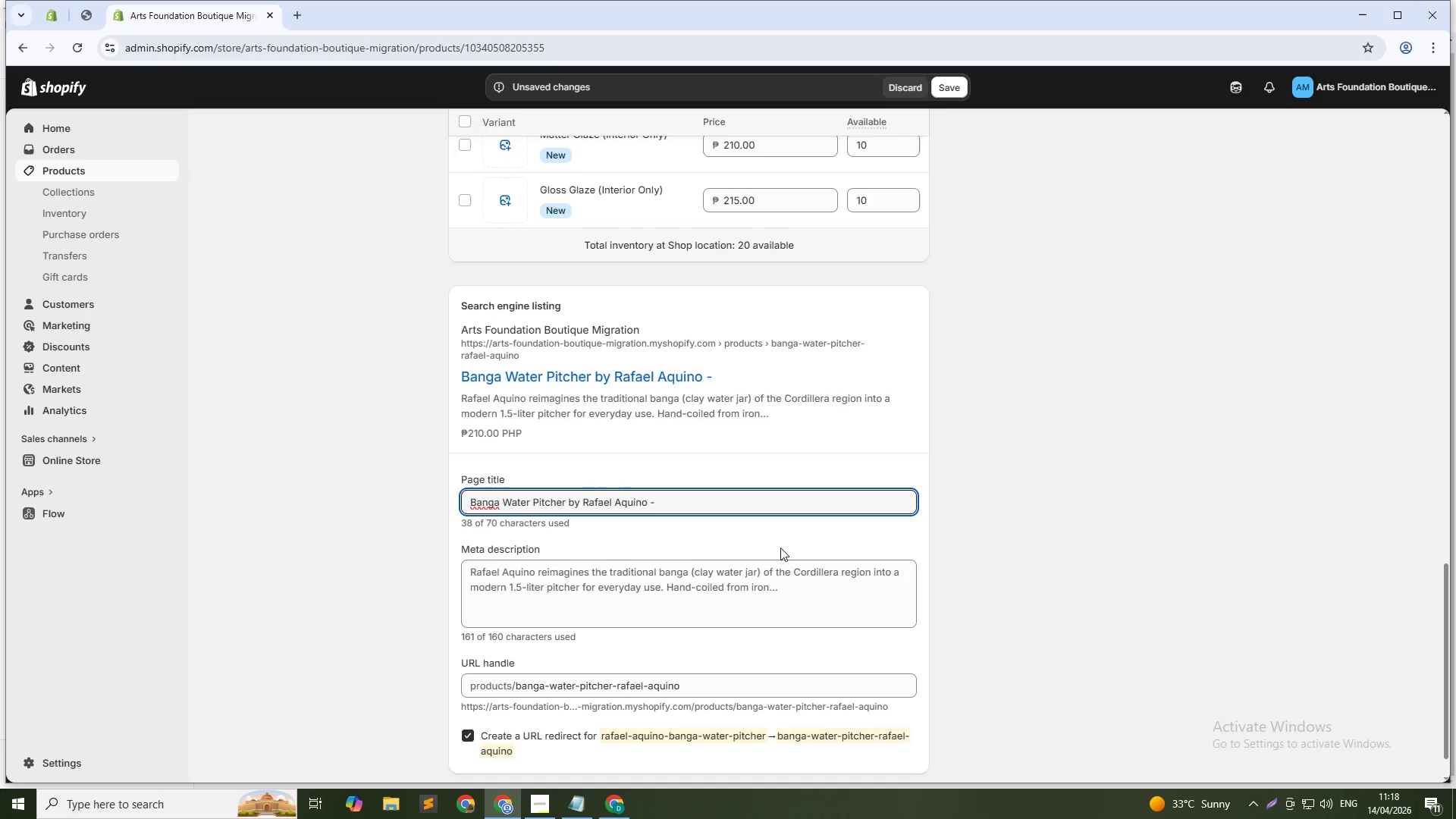 
key(Backspace)
 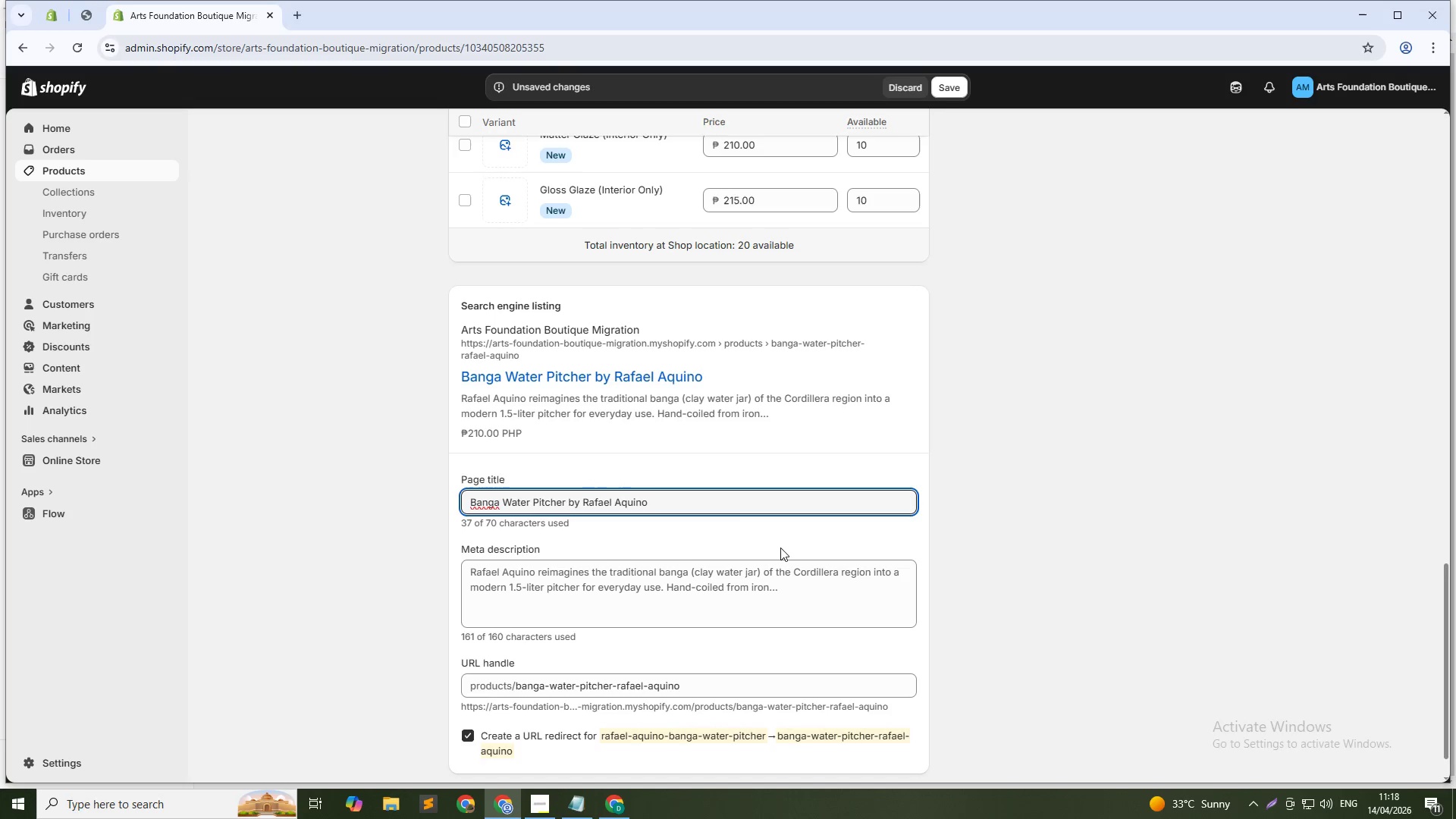 
key(Backspace)
 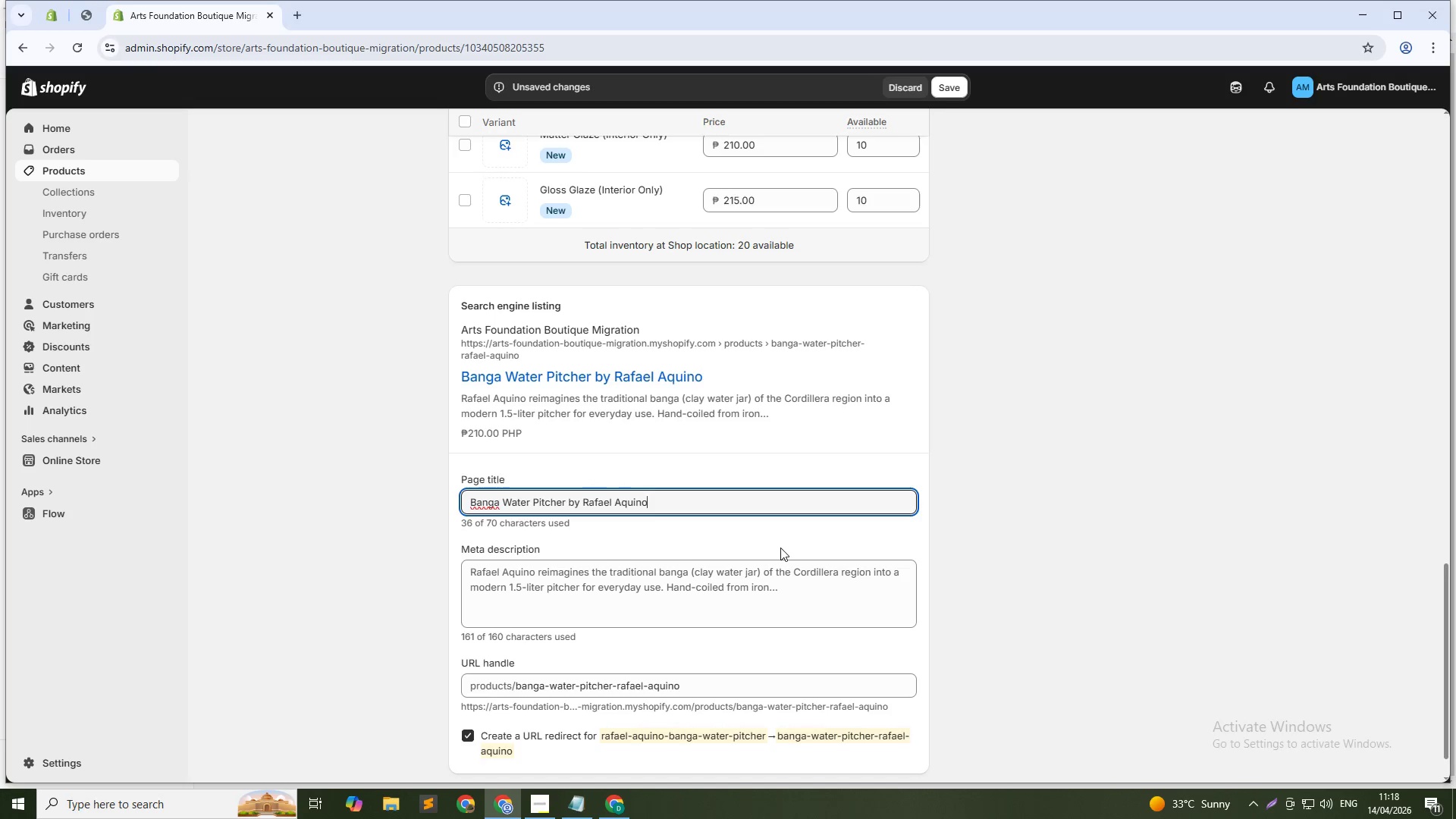 
key(Backspace)
 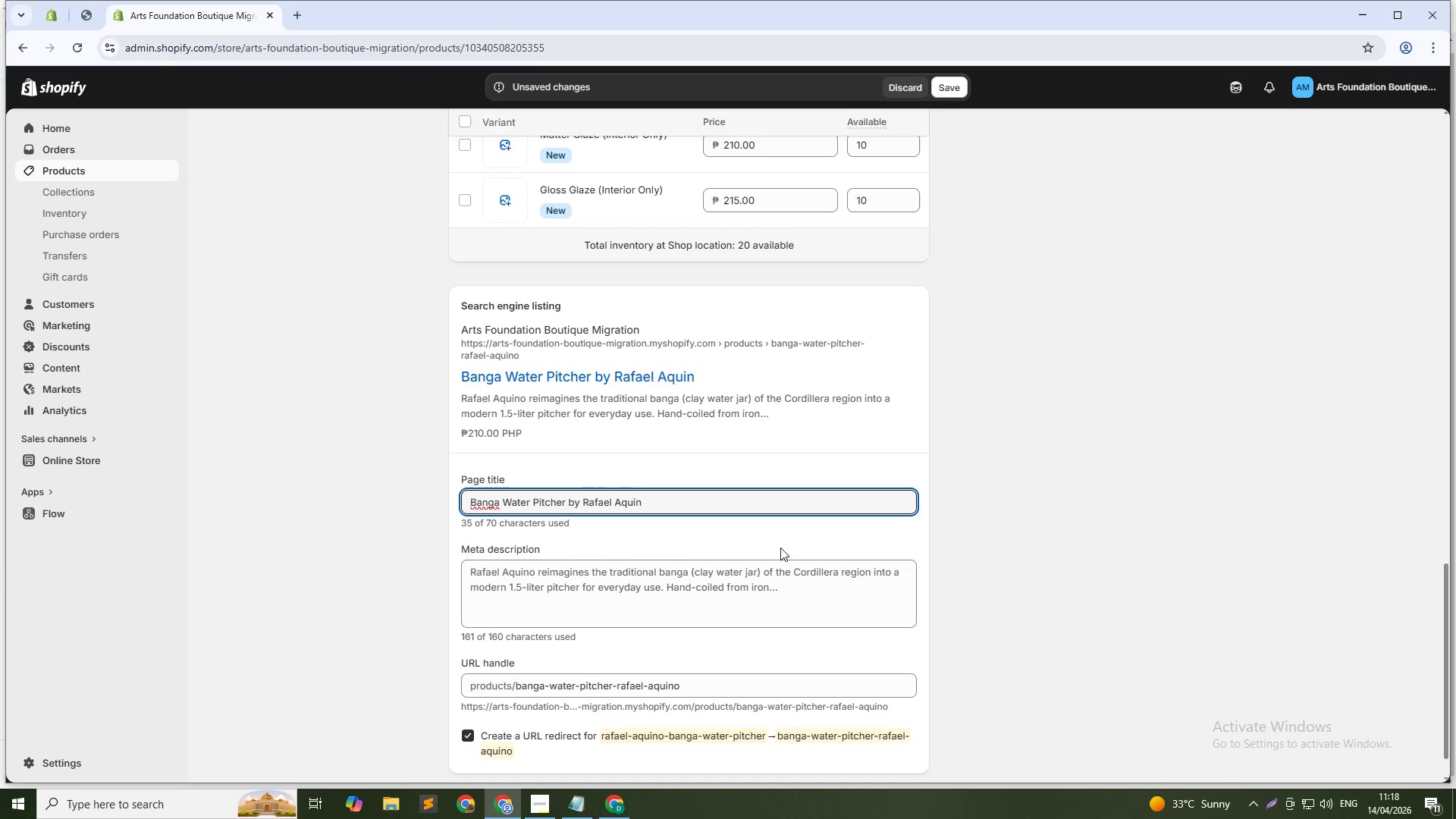 
key(O)
 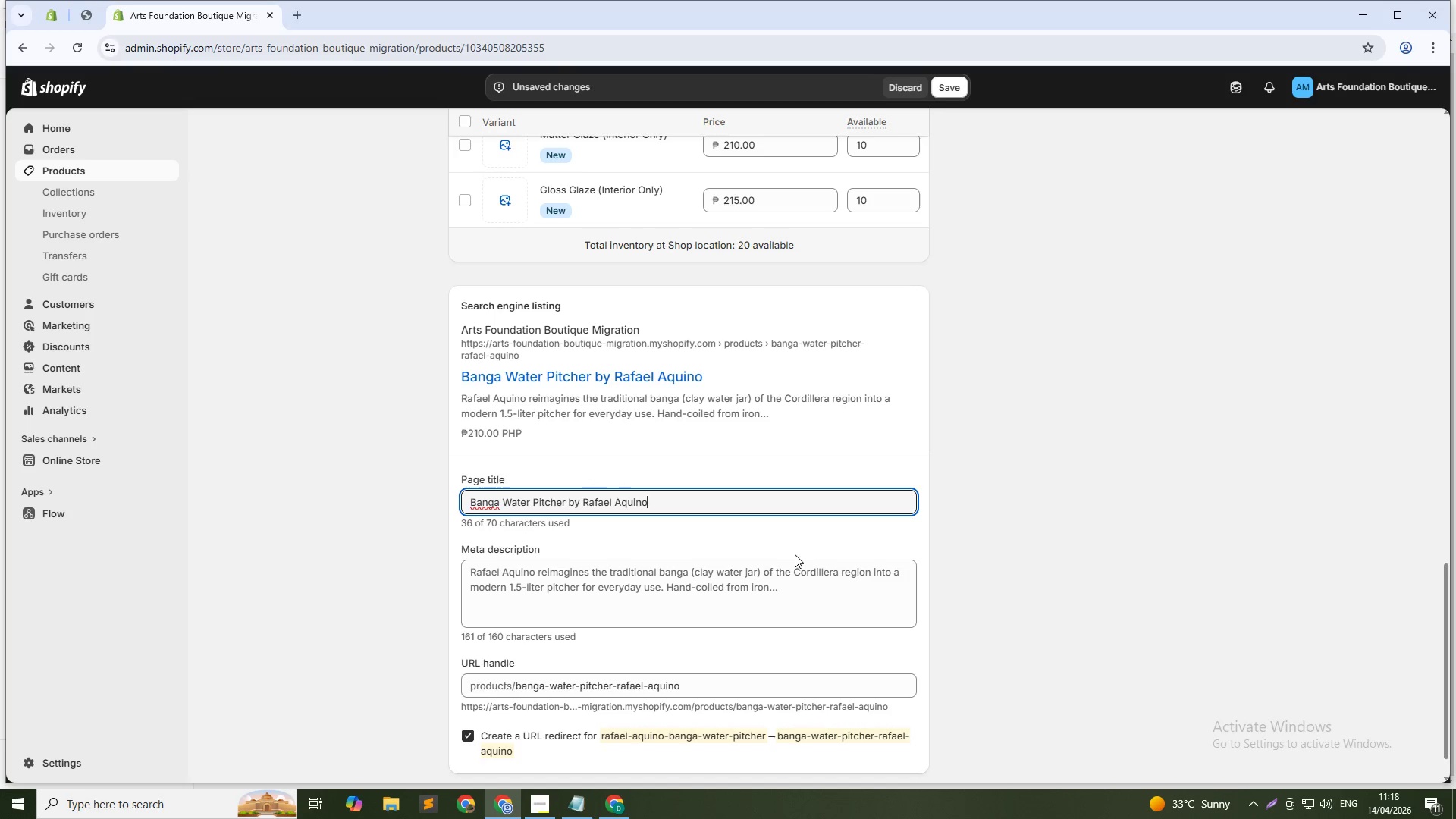 
left_click([749, 581])
 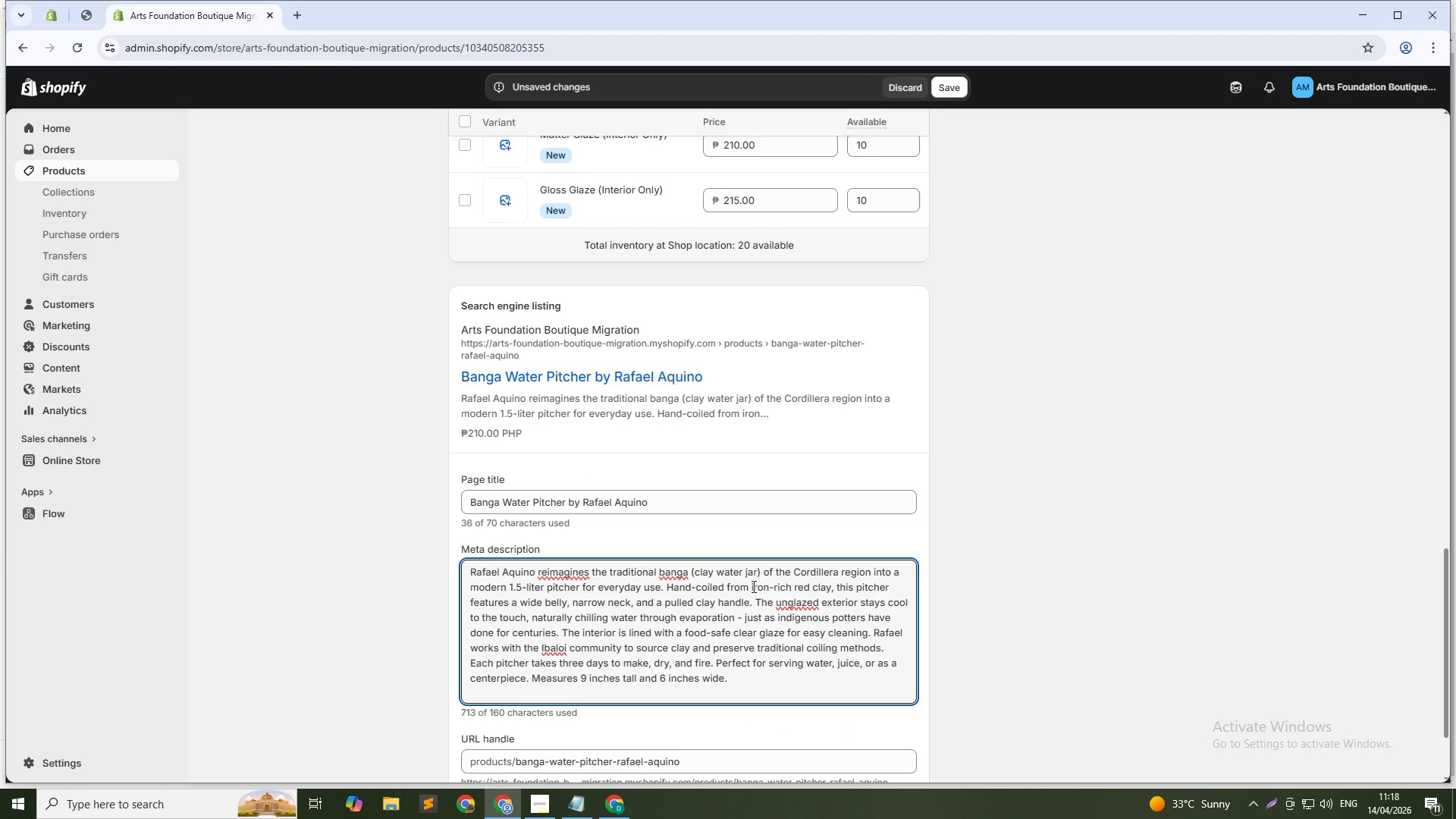 
key(Control+A)
 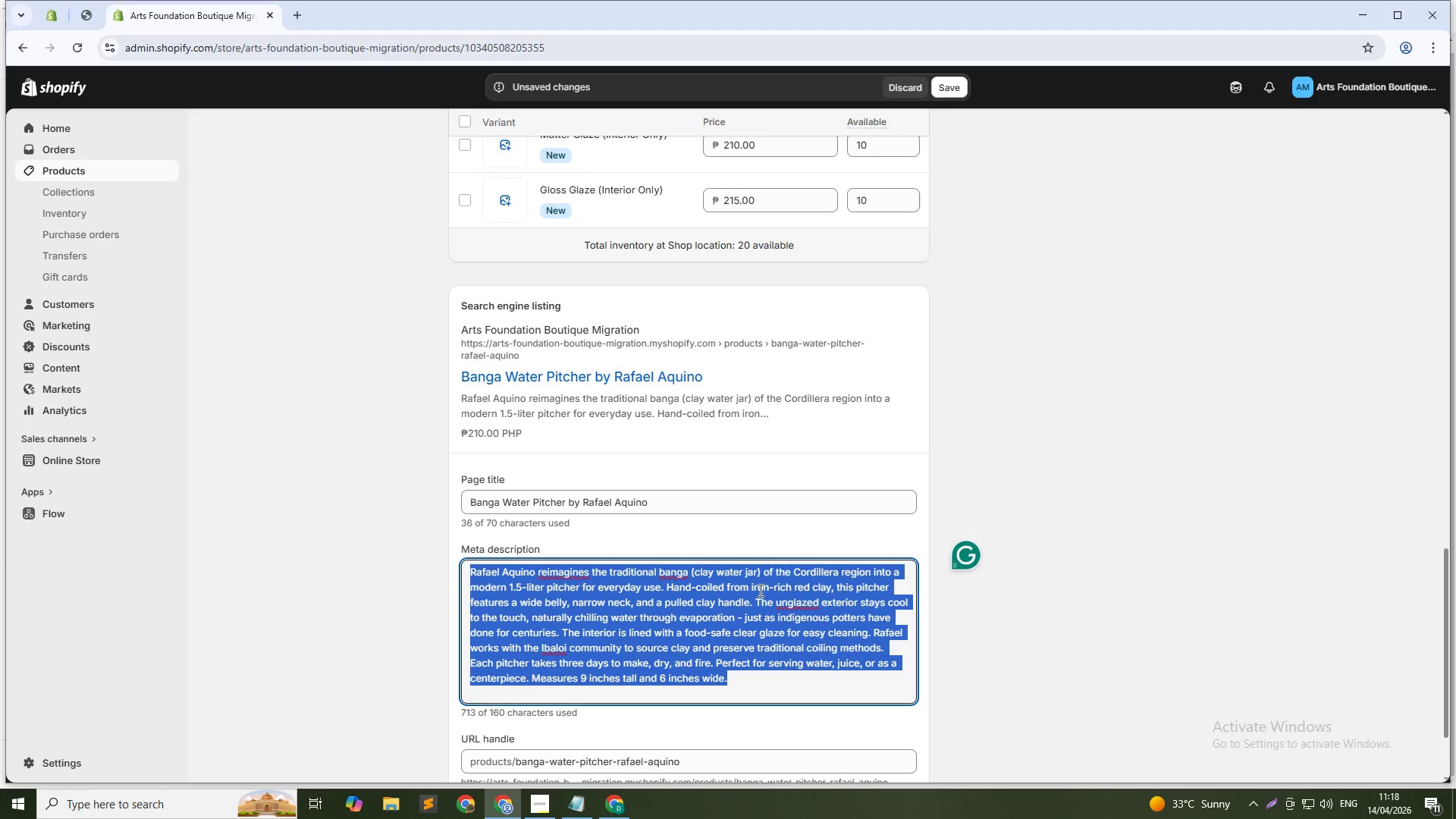 
type(Handmade ceramics water pitcher inspired by traditional Filipino banga. 1.5 liter, naturally cooling, food )
key(Backspace)
type(-safe glaze. Shop artisan pottery now.)
 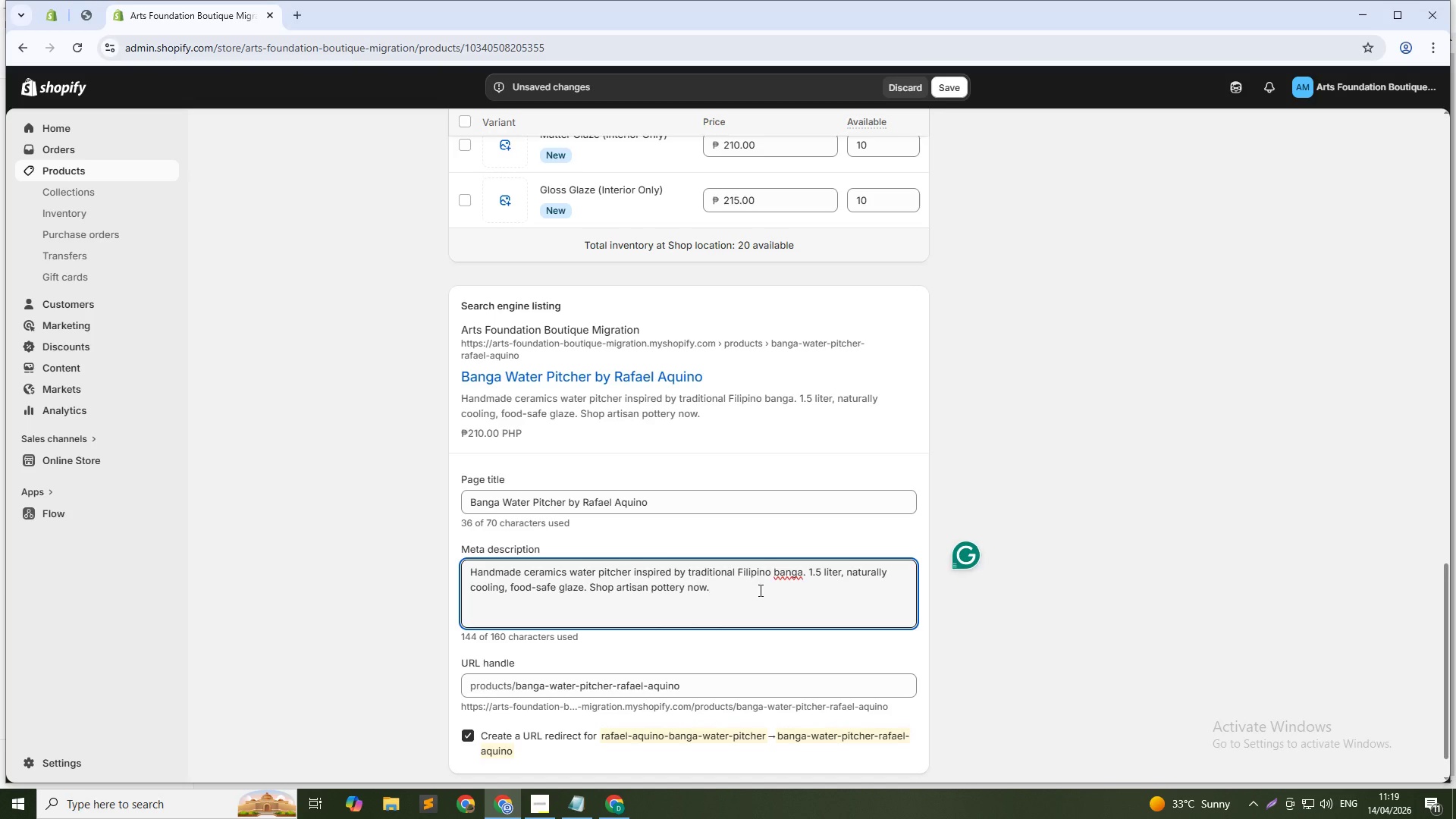 
wait(13.22)
 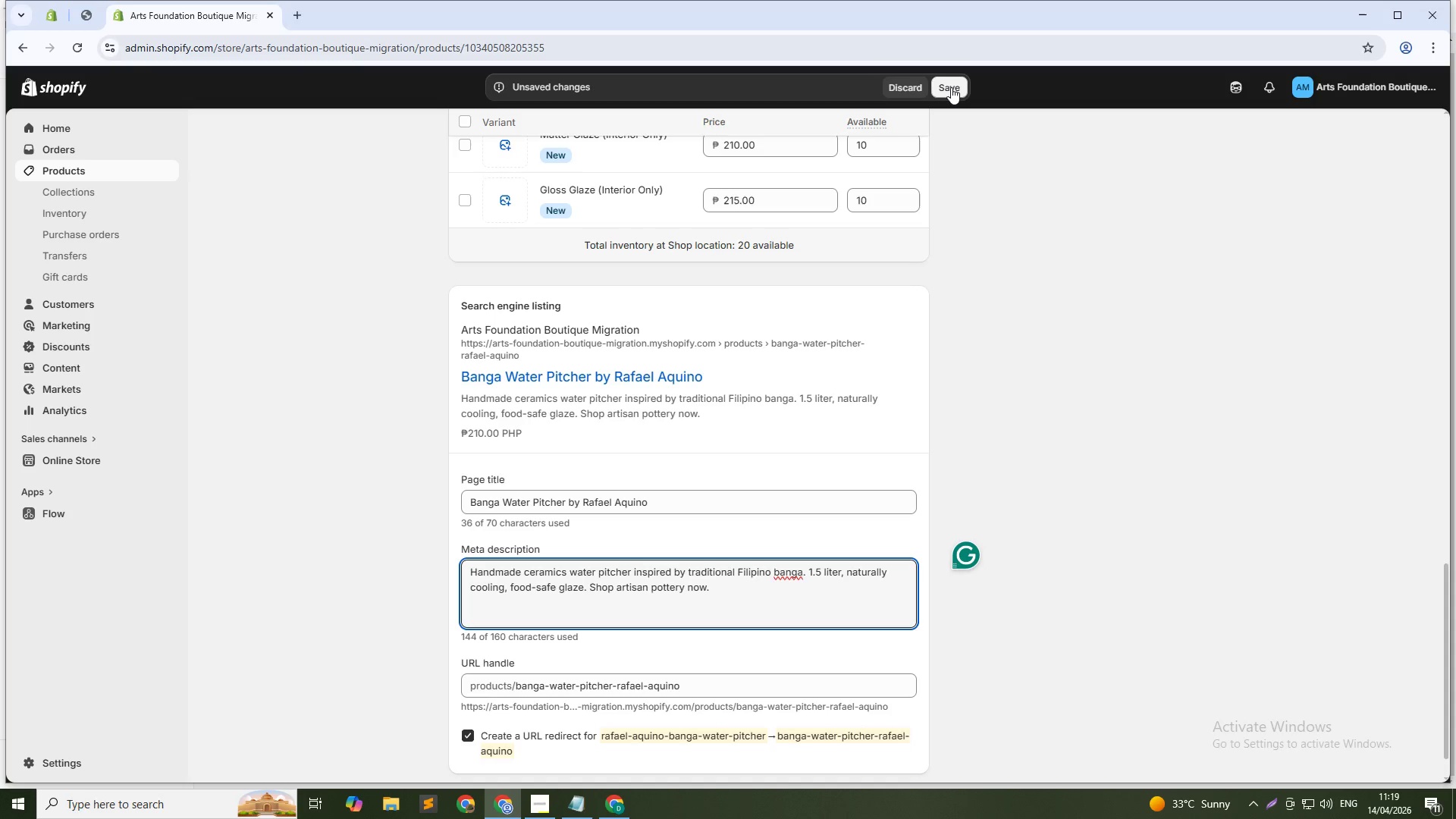 
left_click([951, 87])
 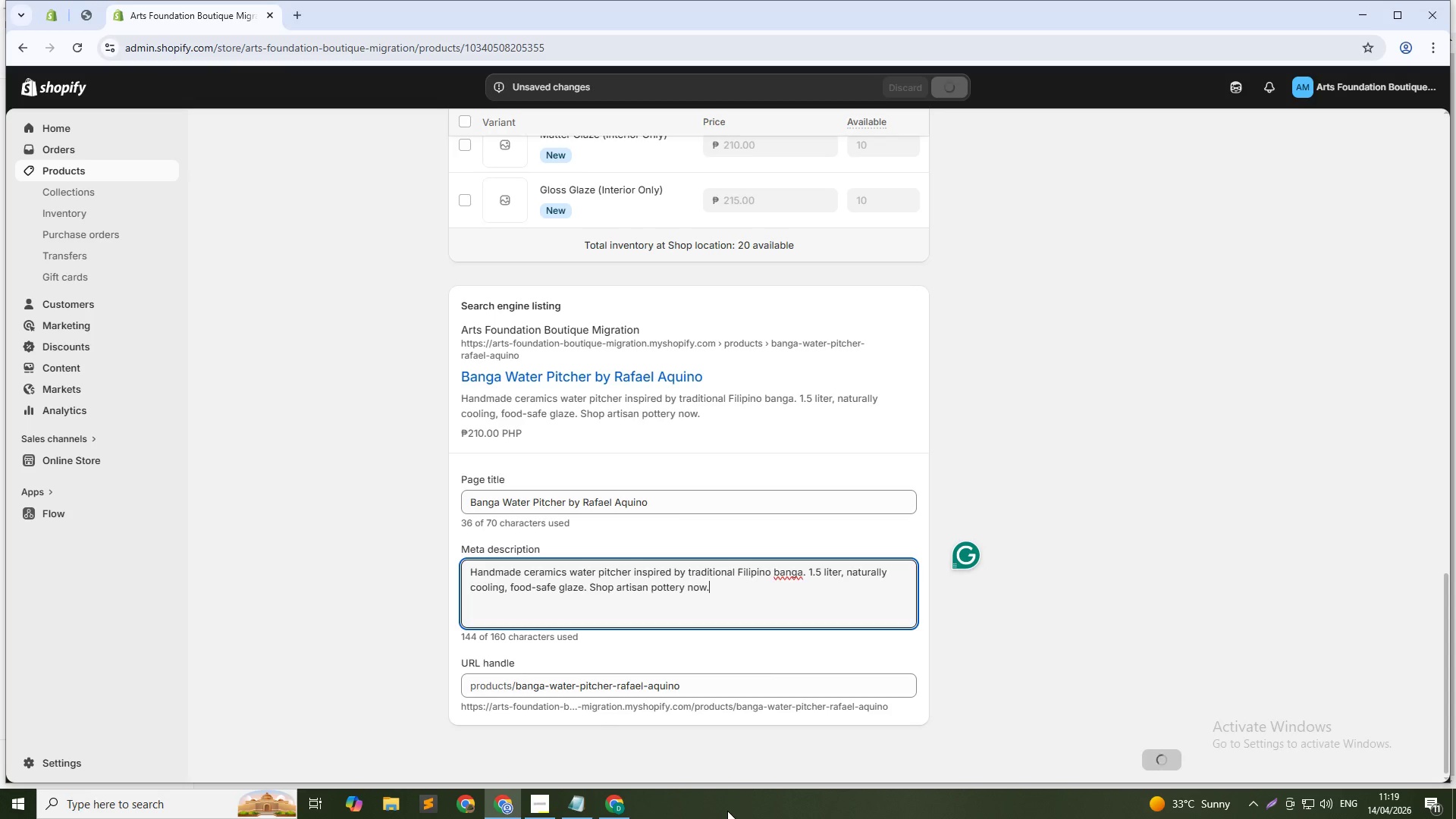 
wait(7.63)
 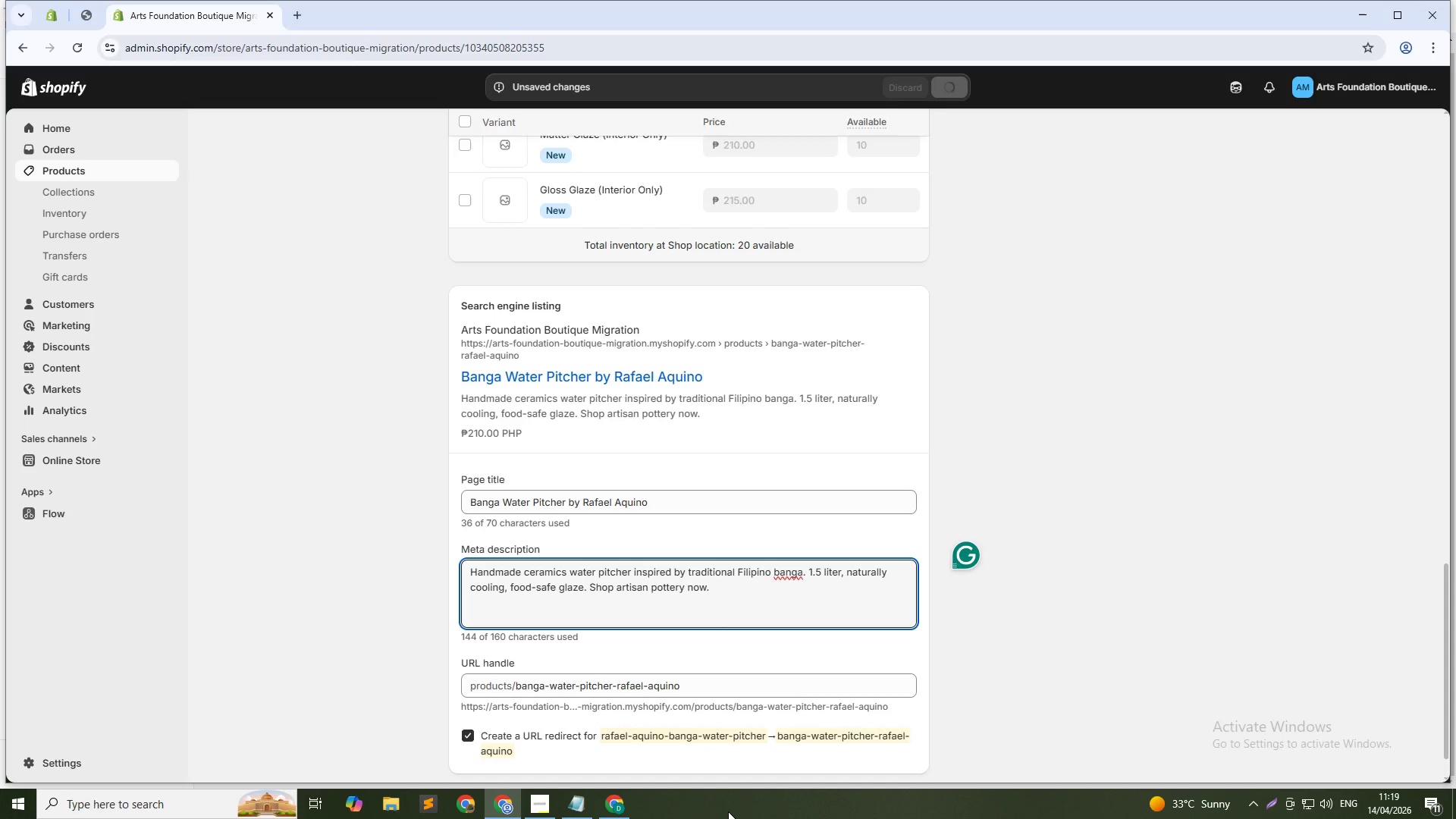 
mouse_move([576, 659])
 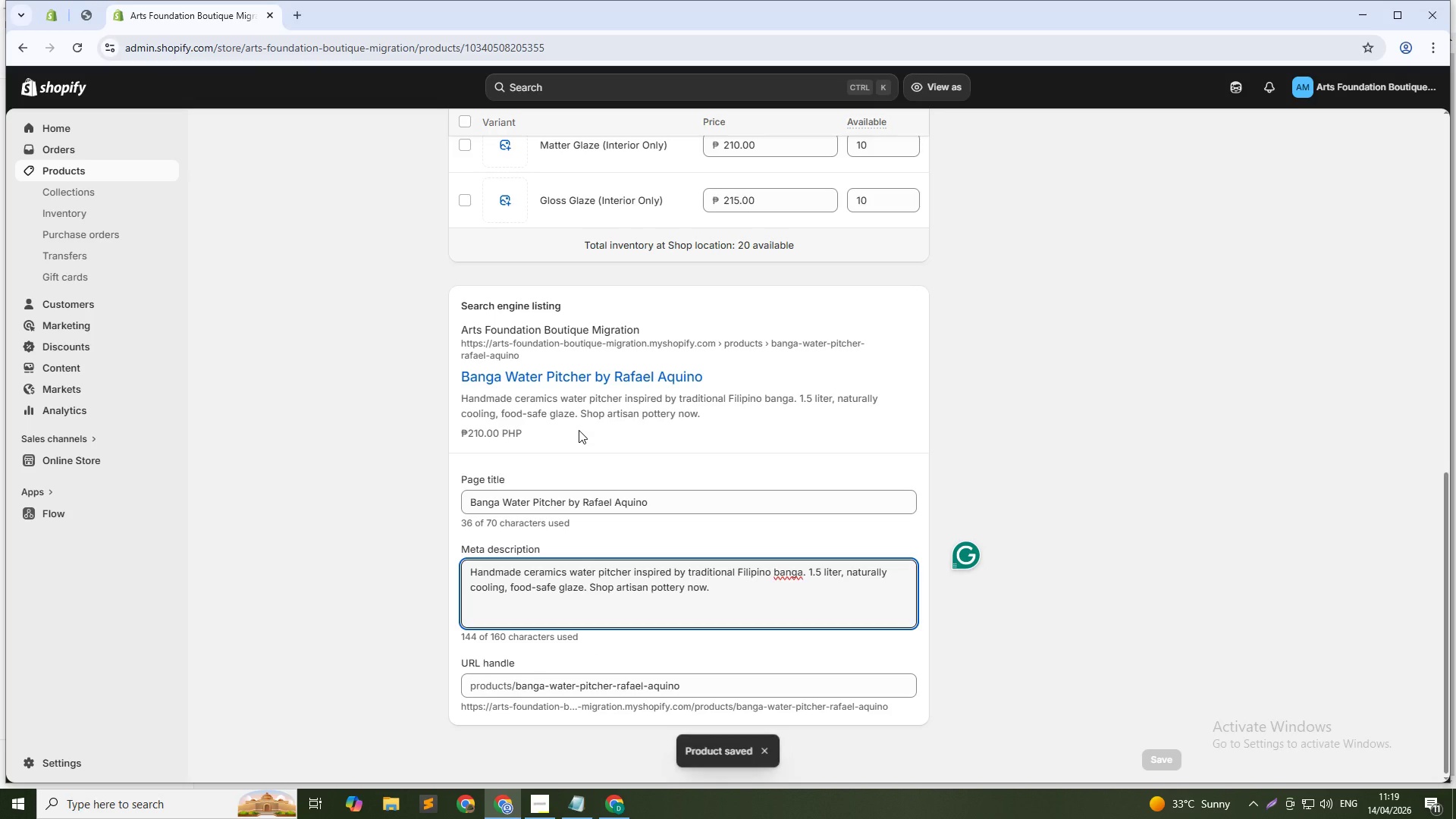 
scroll: coordinate [546, 406], scroll_direction: up, amount: 22.0
 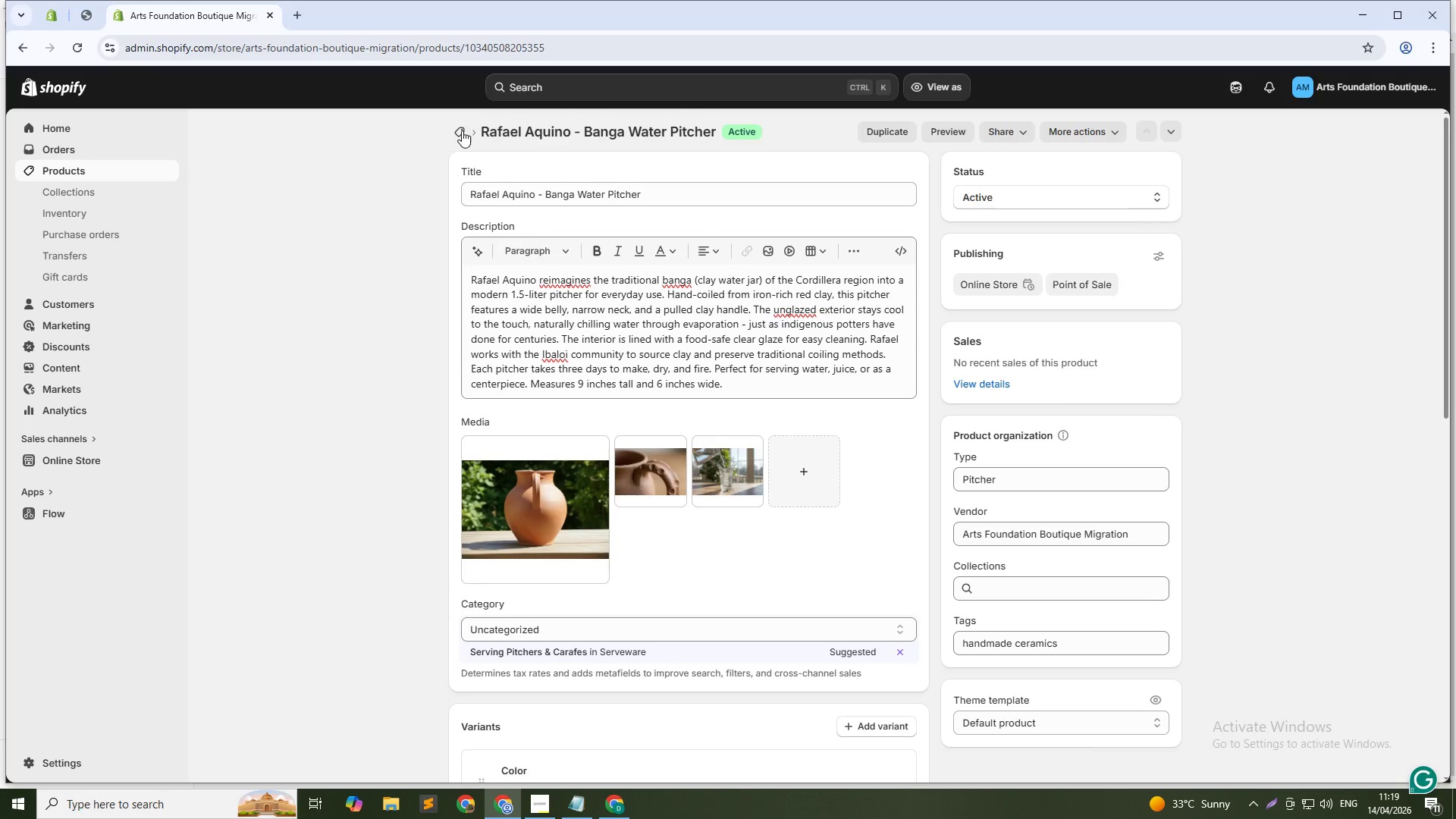 
left_click([462, 130])
 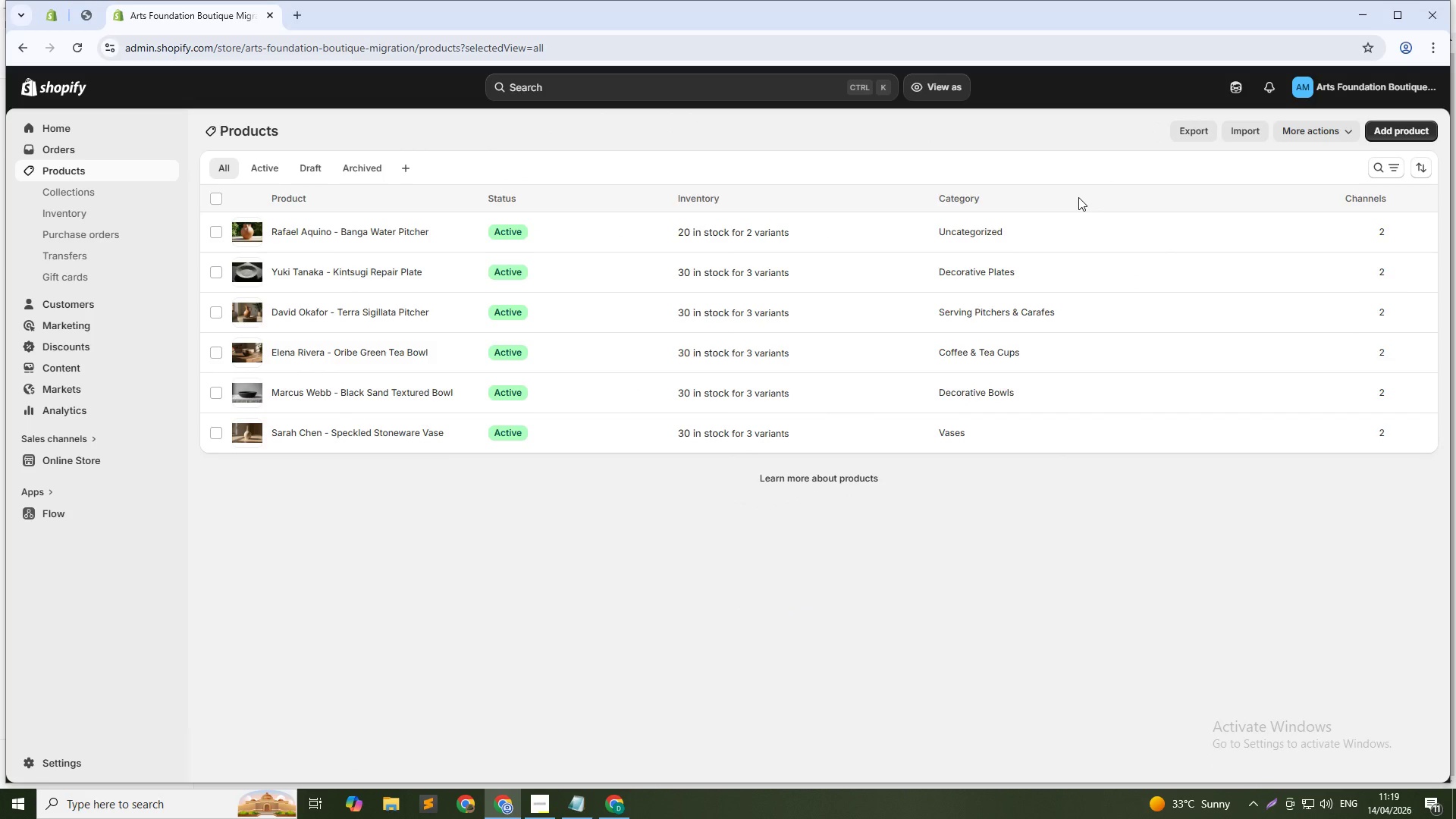 
left_click([1389, 133])
 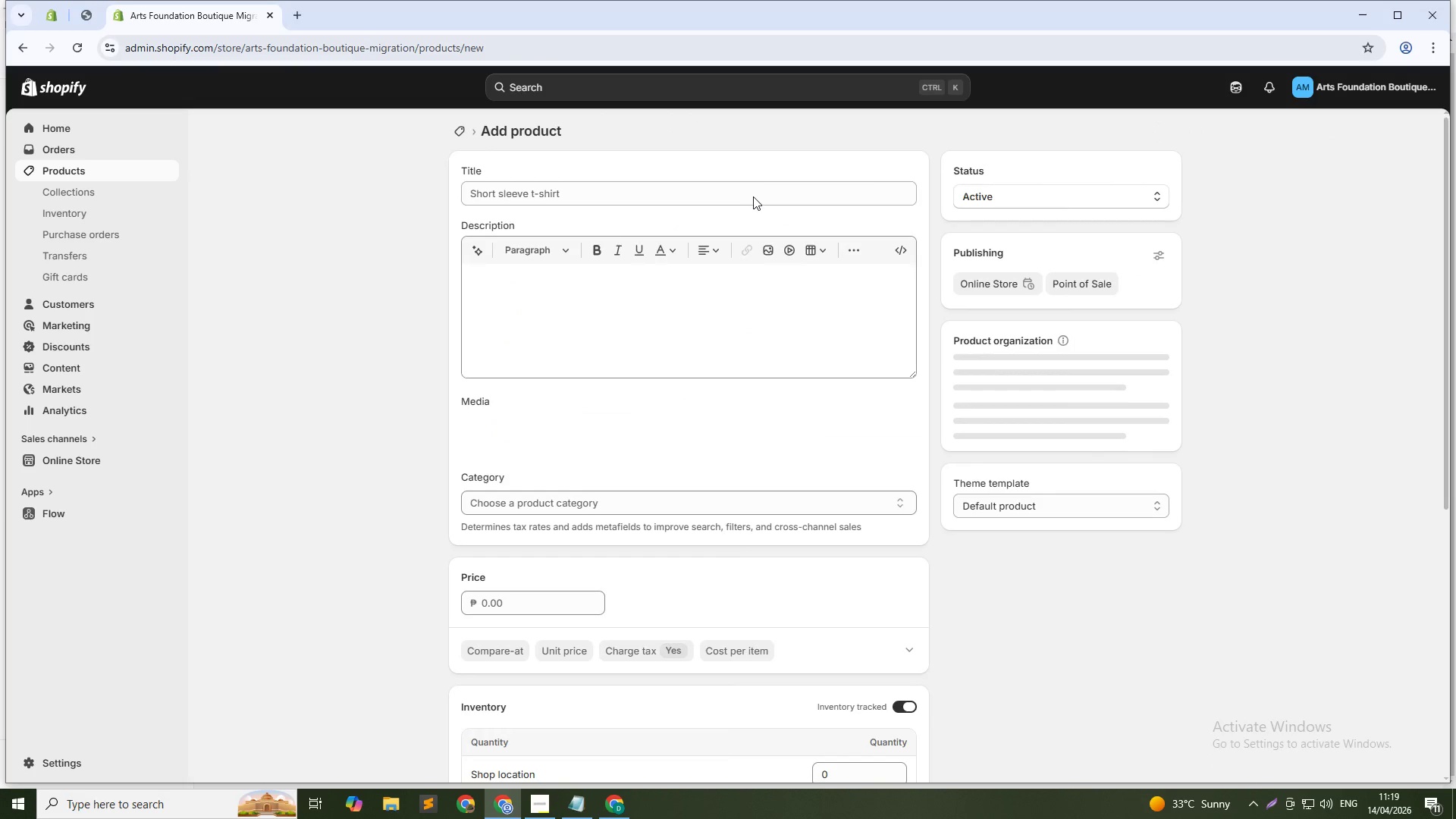 
left_click([754, 195])
 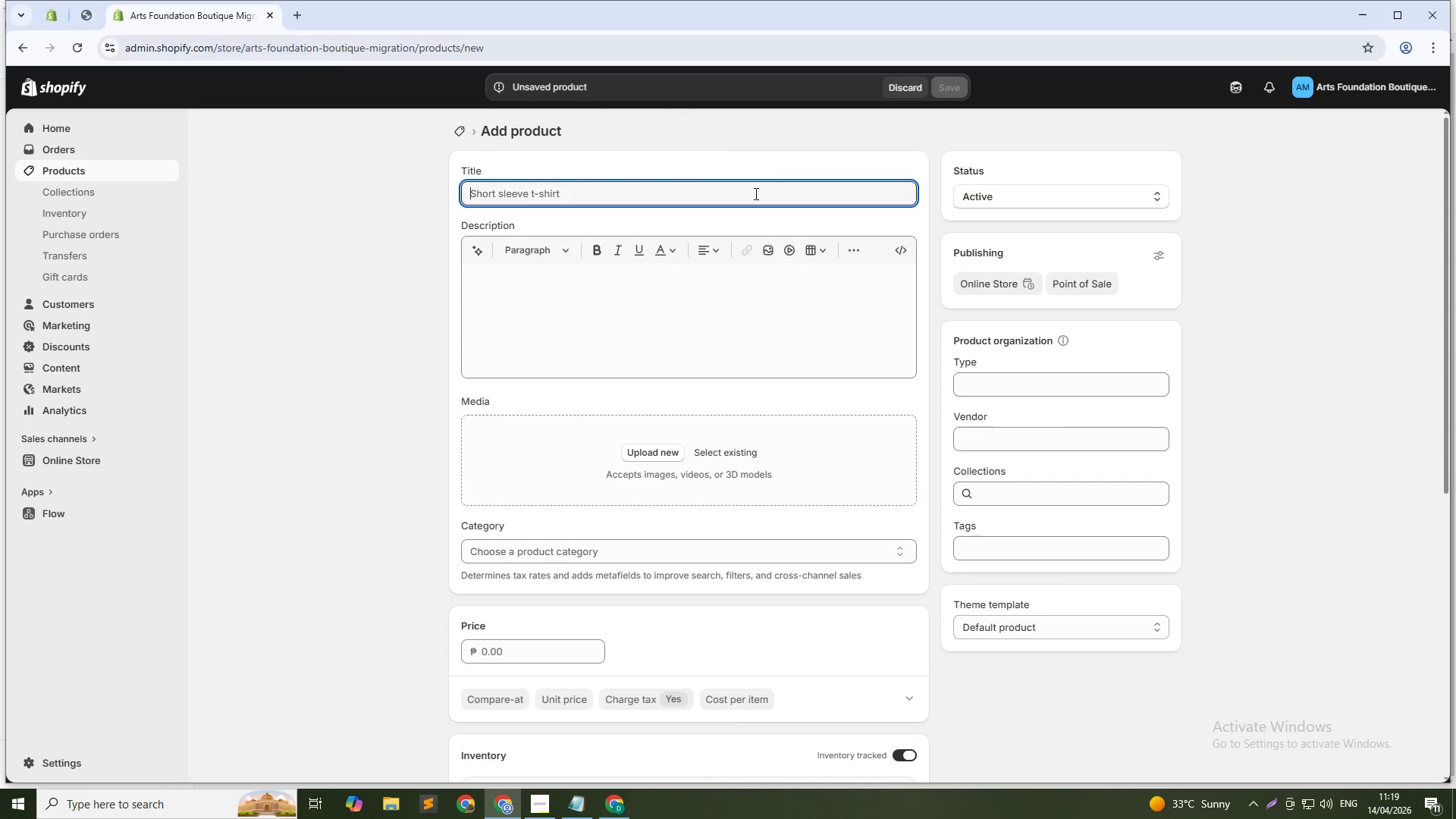 
type(Saofia Dimagiba - Mushroom Forager's Bowl)
 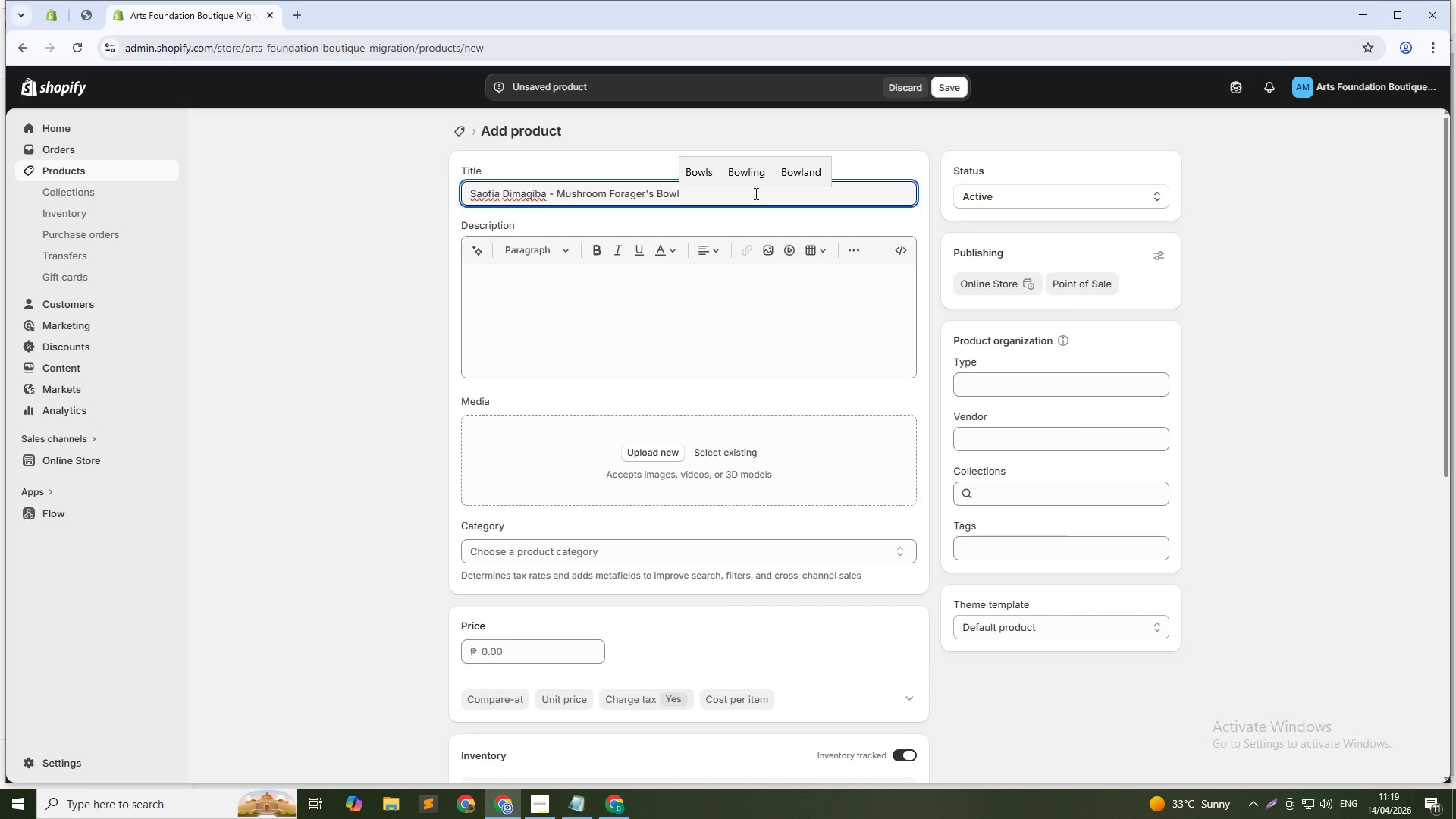 
left_click([480, 193])
 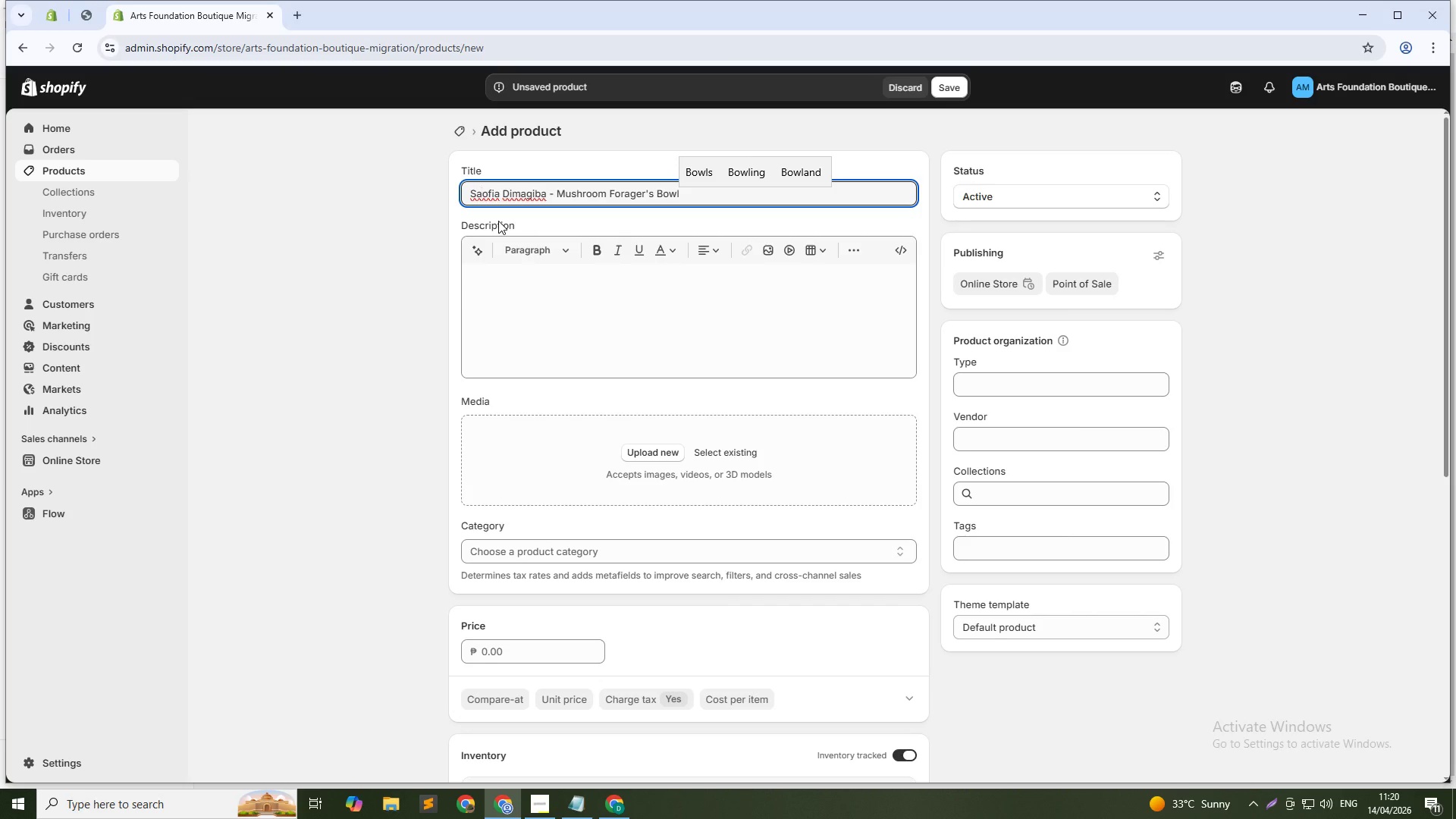 
key(Backspace)
 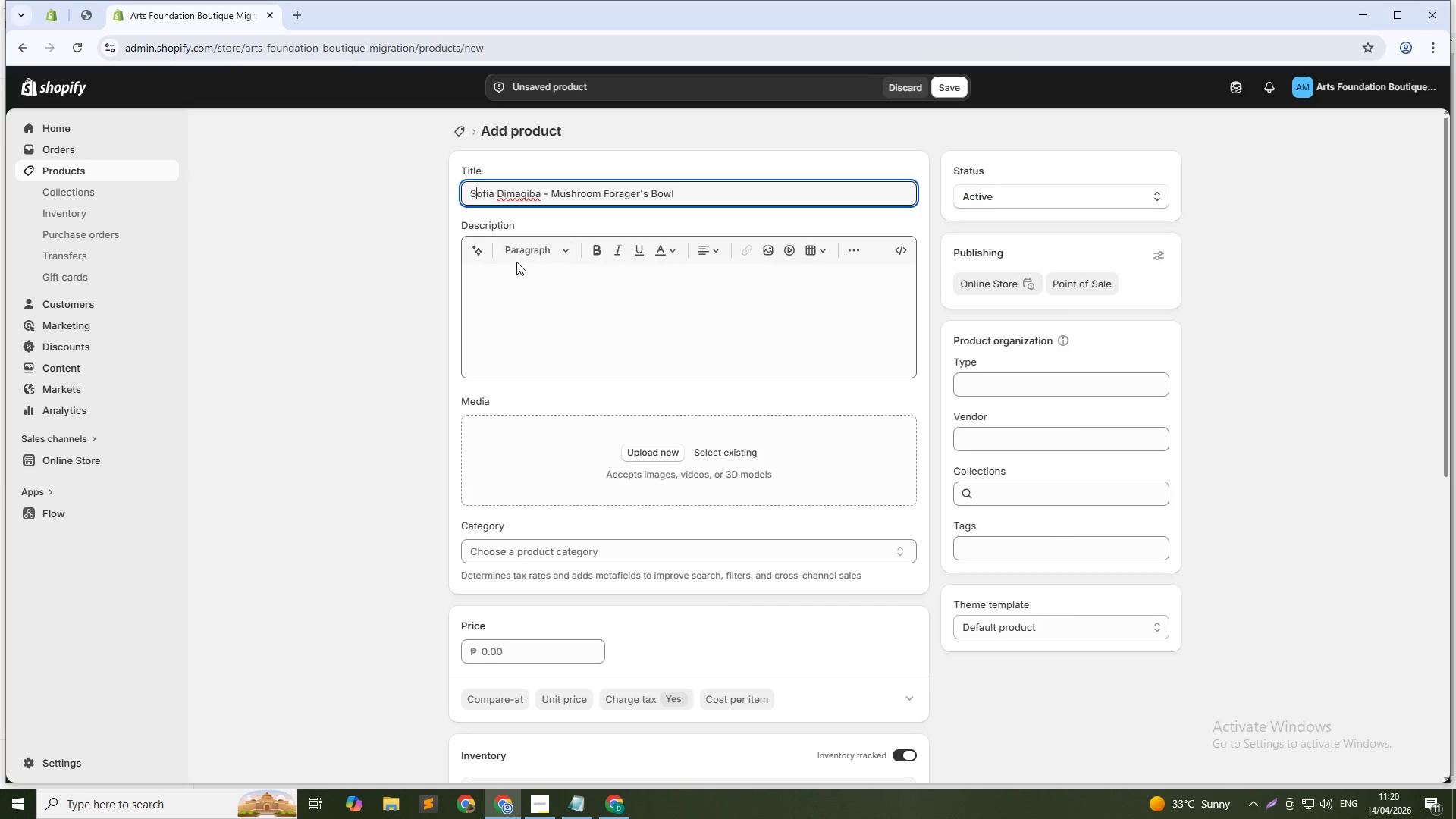 
left_click([516, 262])
 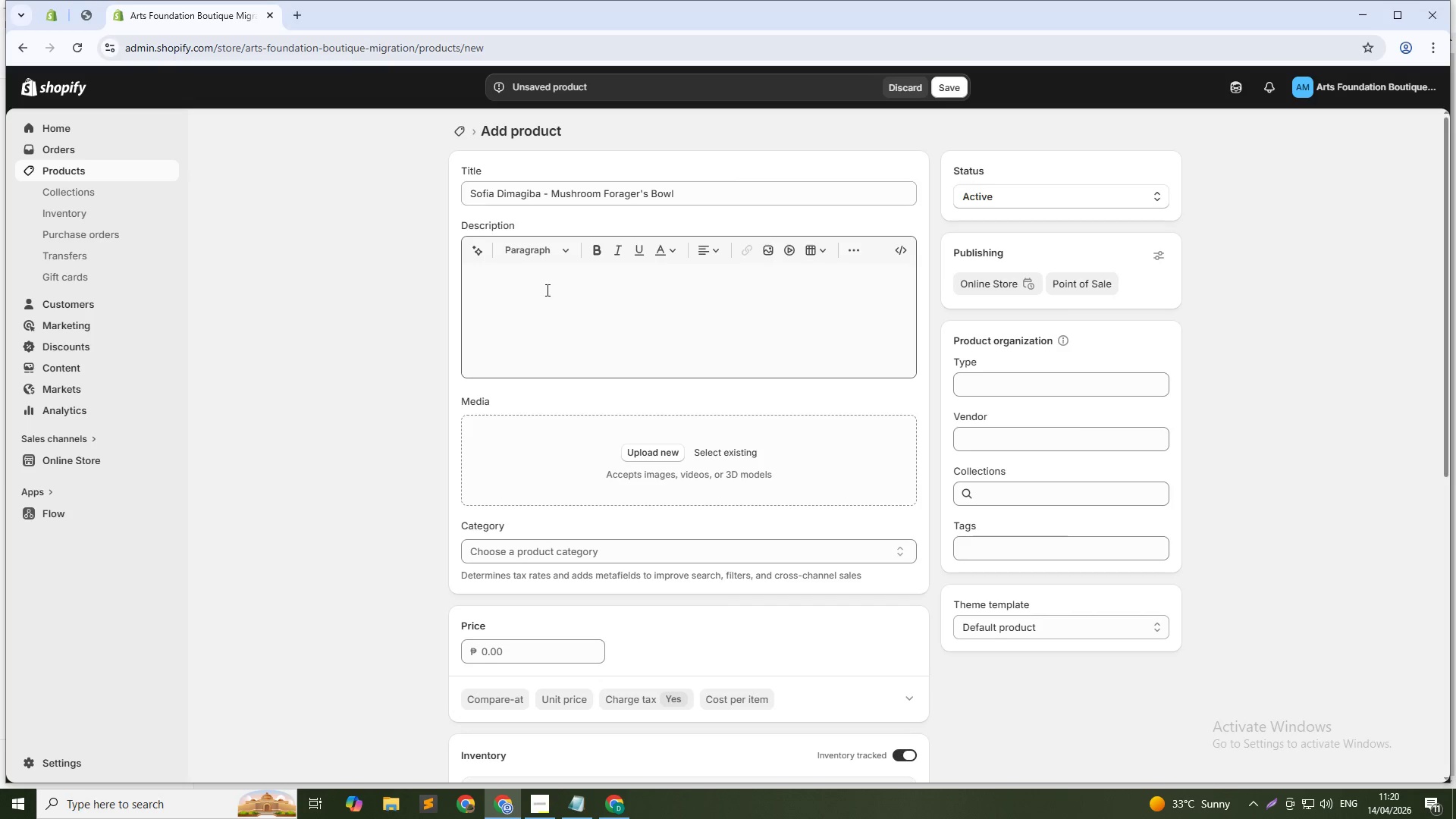 
type(Sofia Dimagiba, a young potter from Laguna, creates whis)
 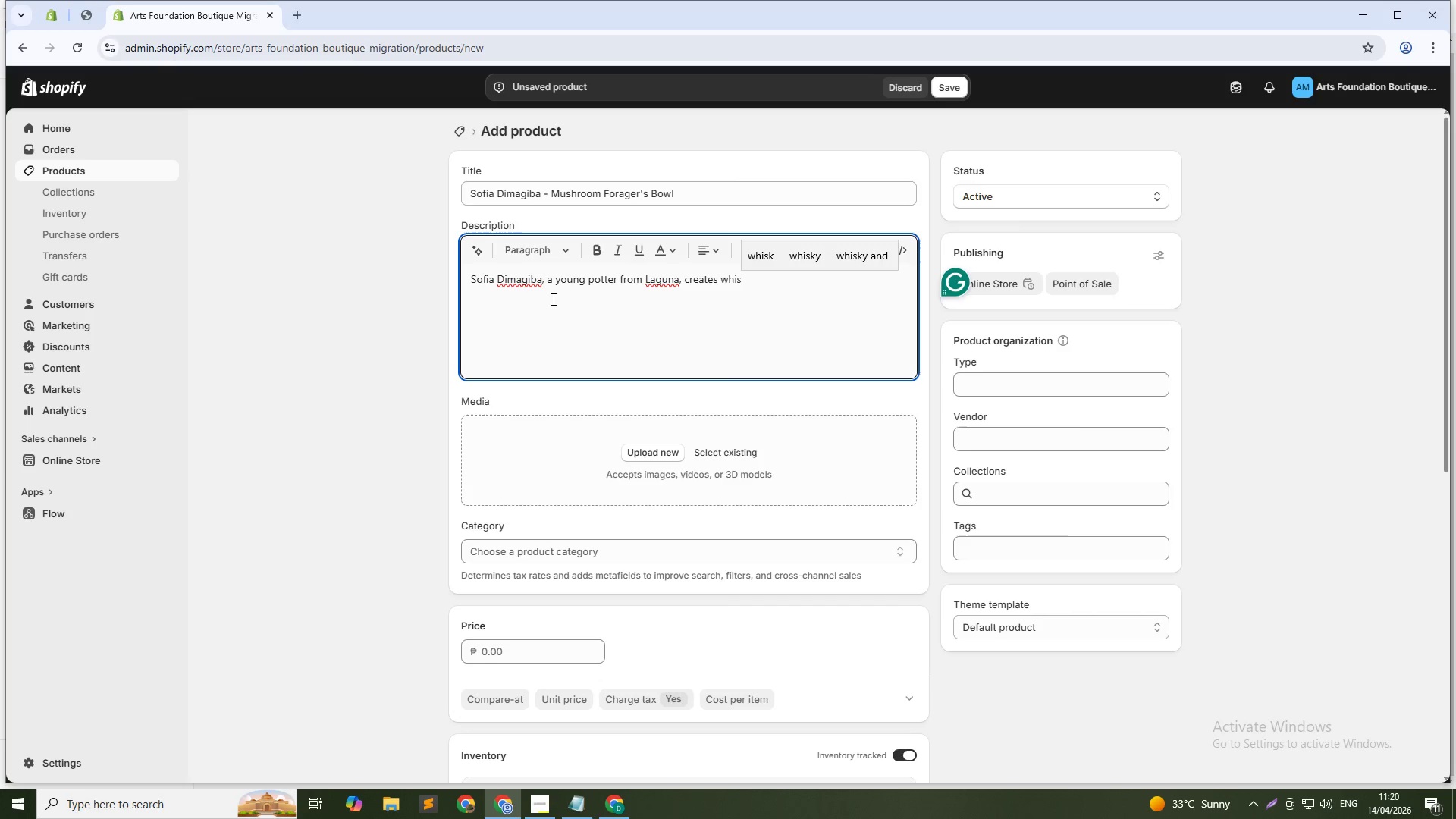 
key(Backspace)
type(msical bowls shaped like mushroom caps, complete with a tiny stem base. This 7-inch bowl is hand )
key(Backspace)
type(-sculpted, not wheel-thrown, giving each piece an organic, slightly irregular )
 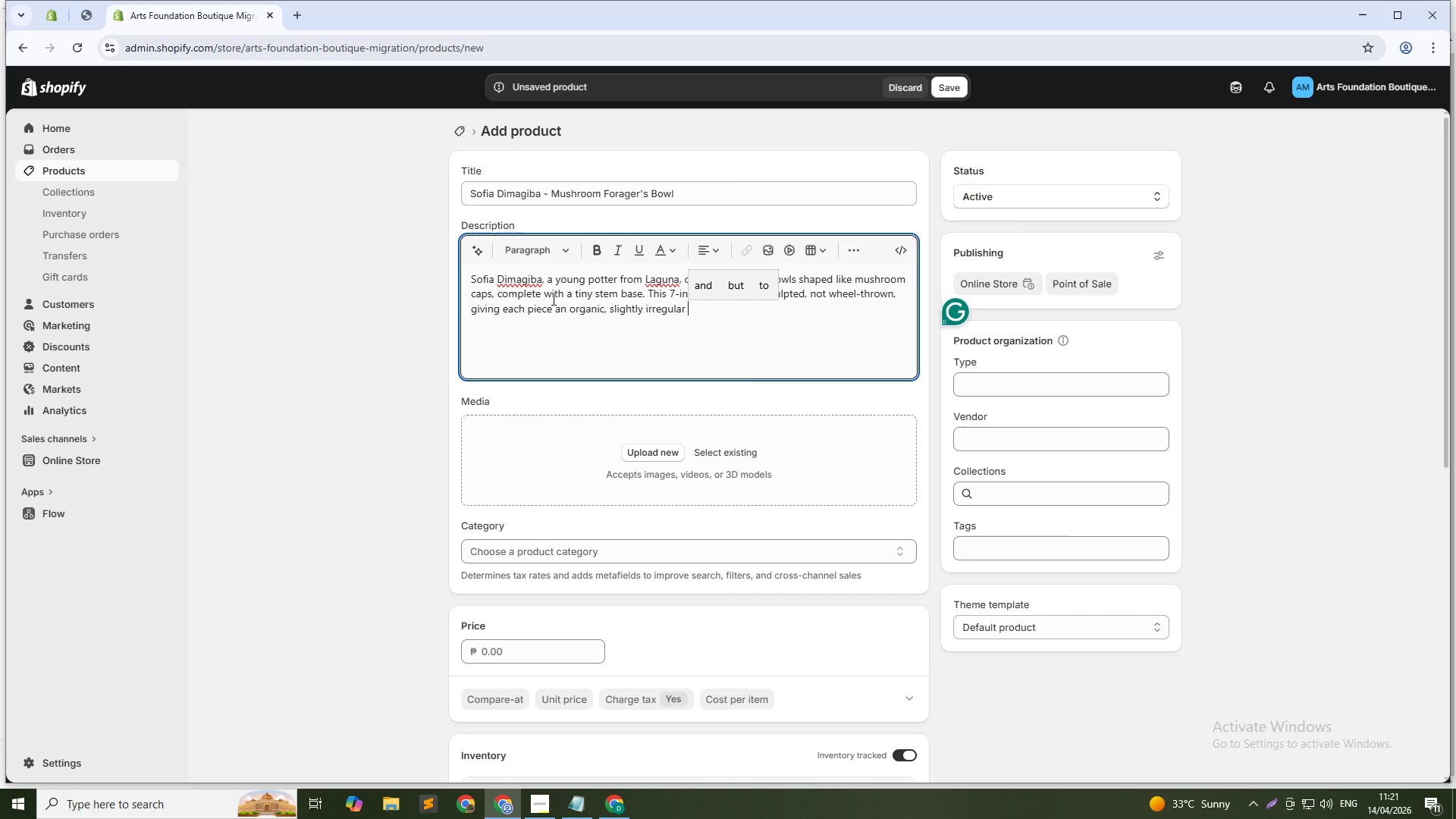 
type(silhouetter. The glaze is  )
key(Backspace)
type(a mix )
 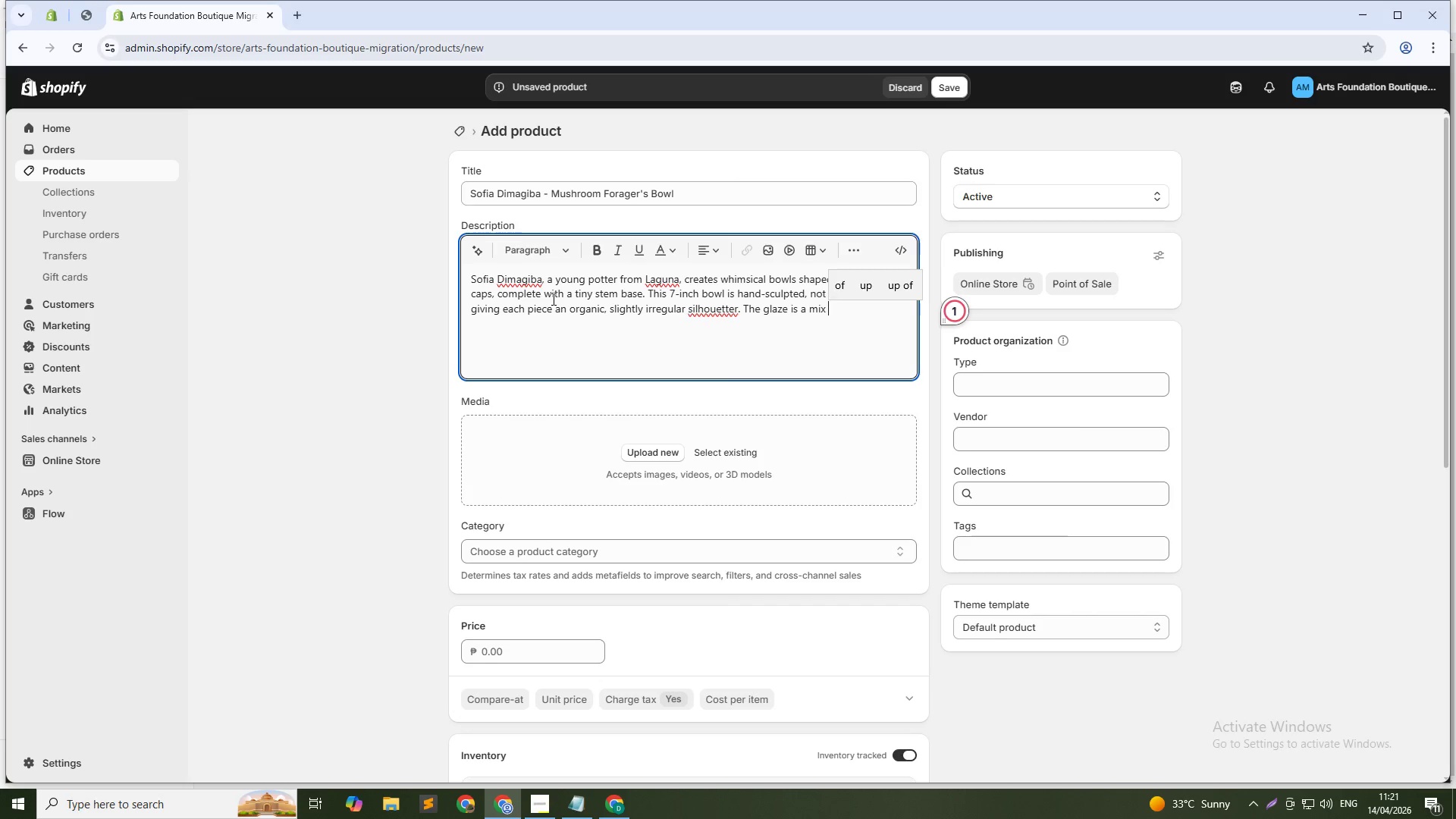 
wait(8.25)
 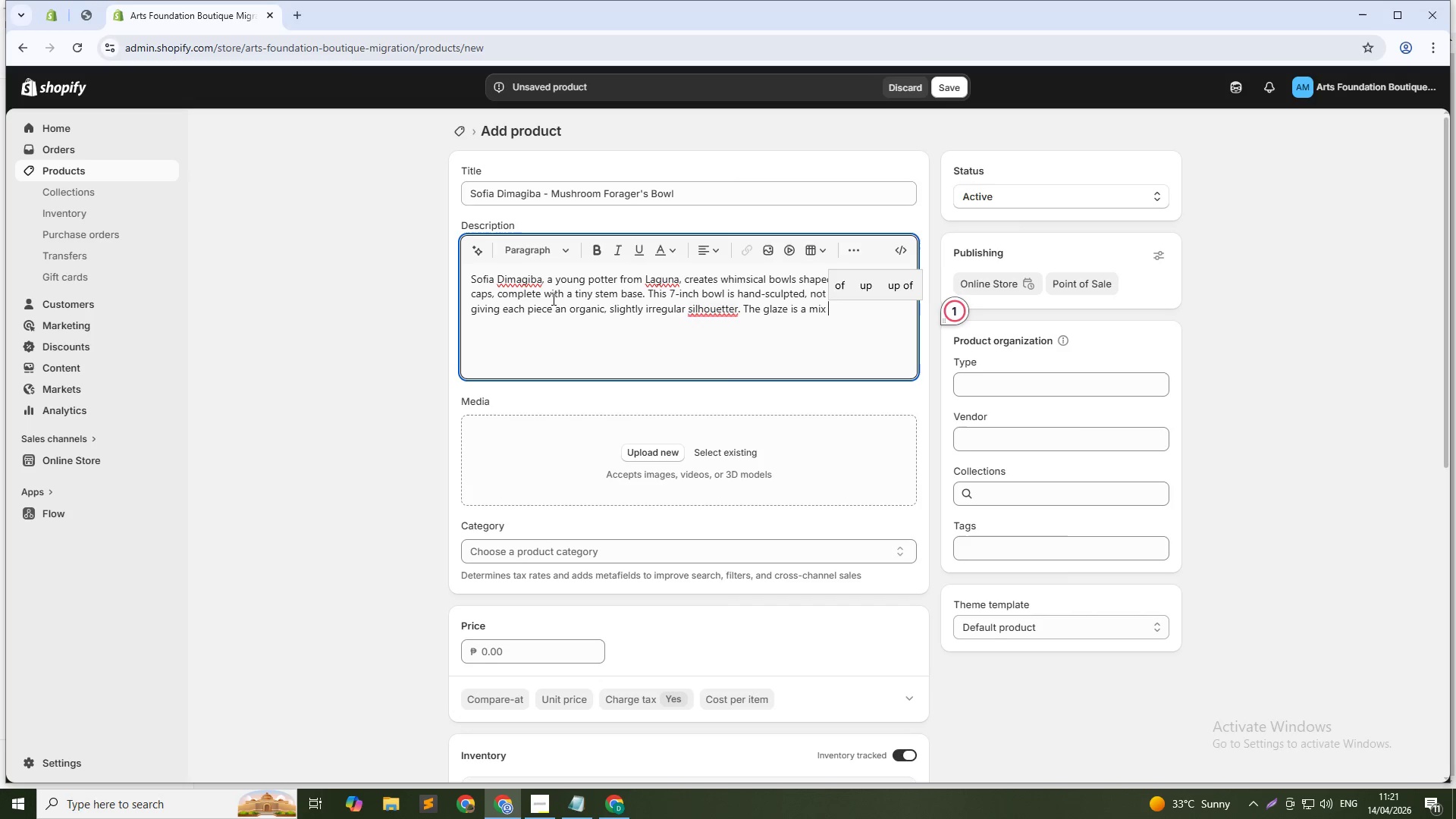 
left_click([736, 312])
 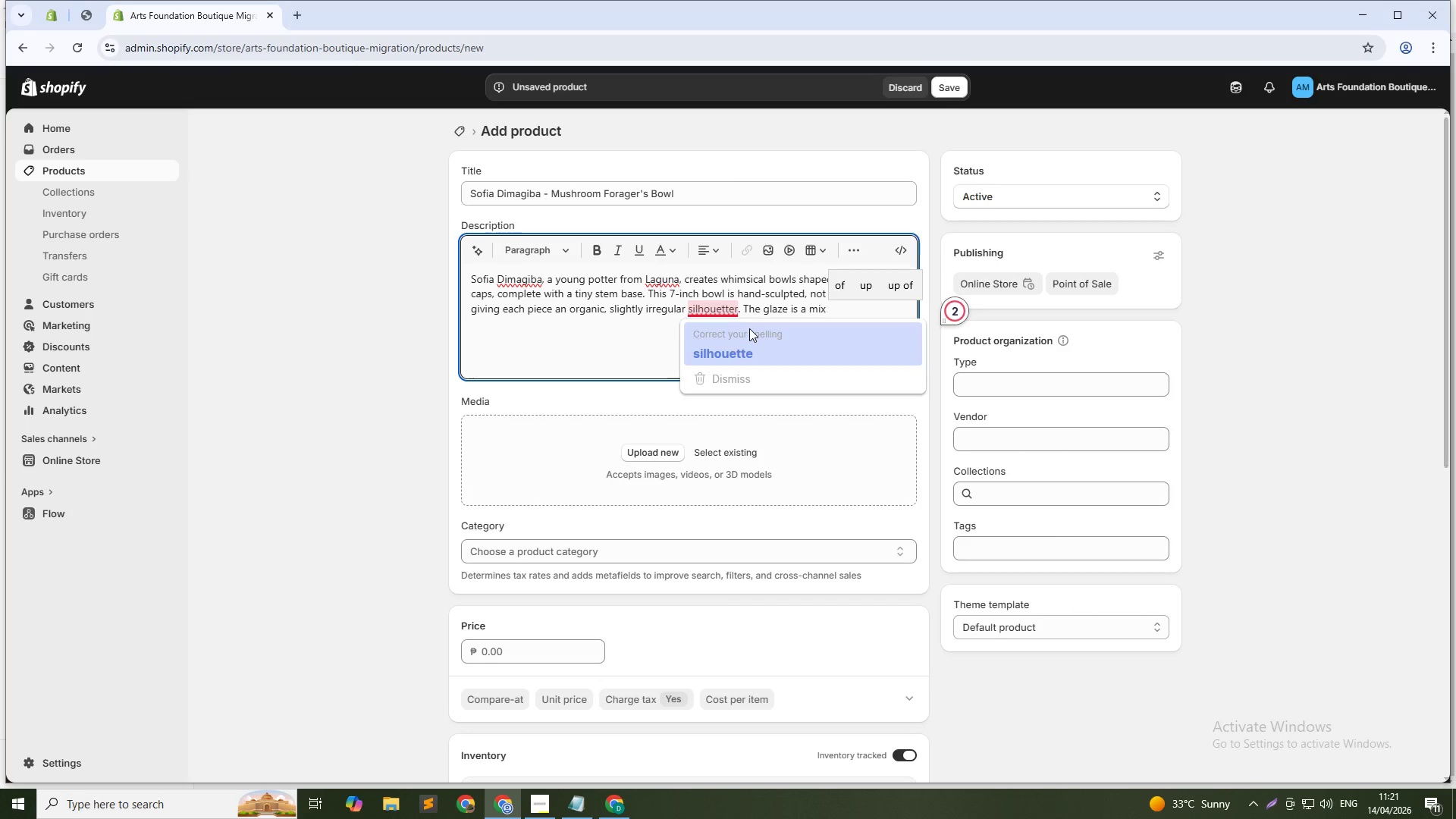 
key(Backspace)
 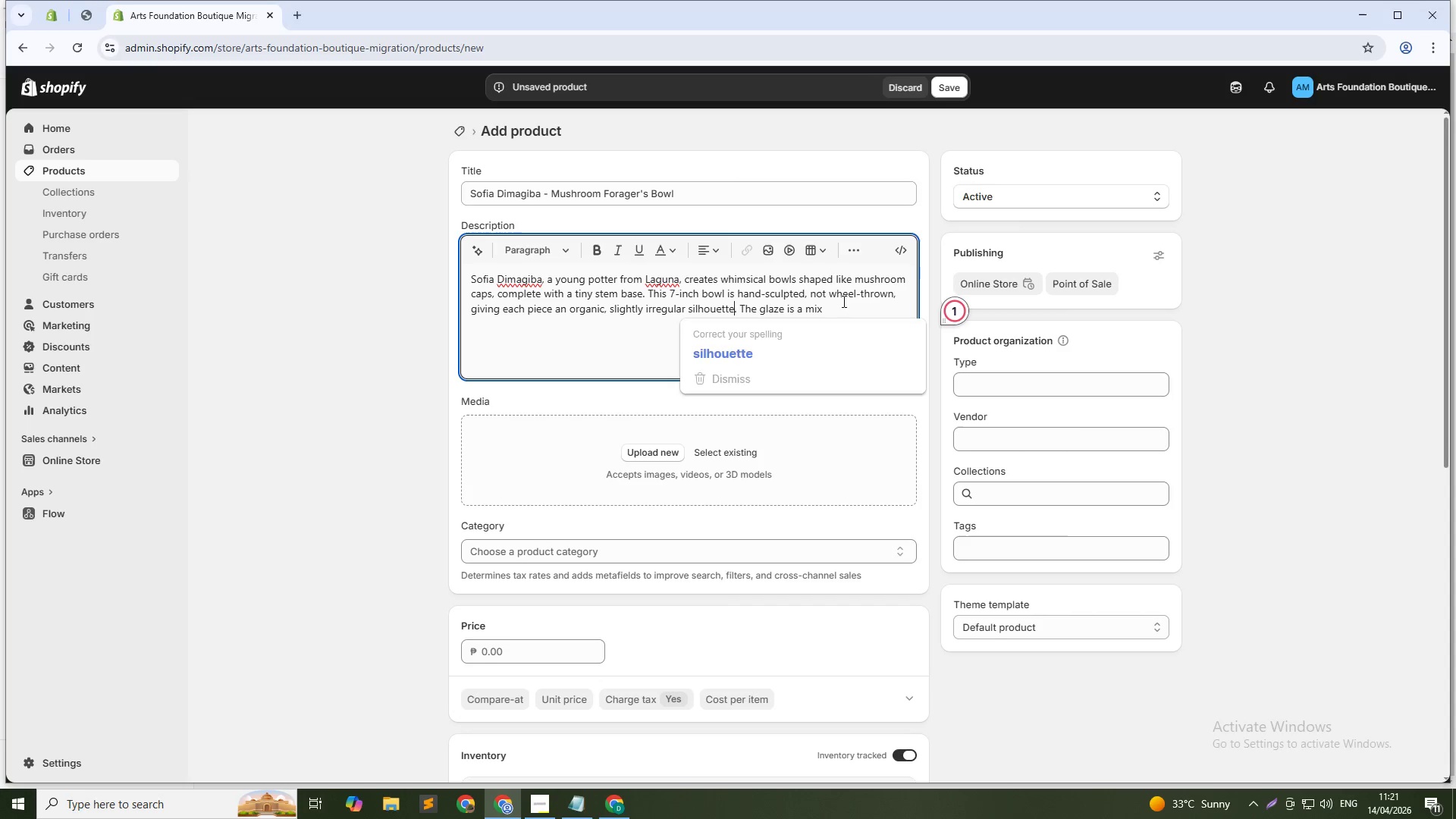 
left_click([846, 312])
 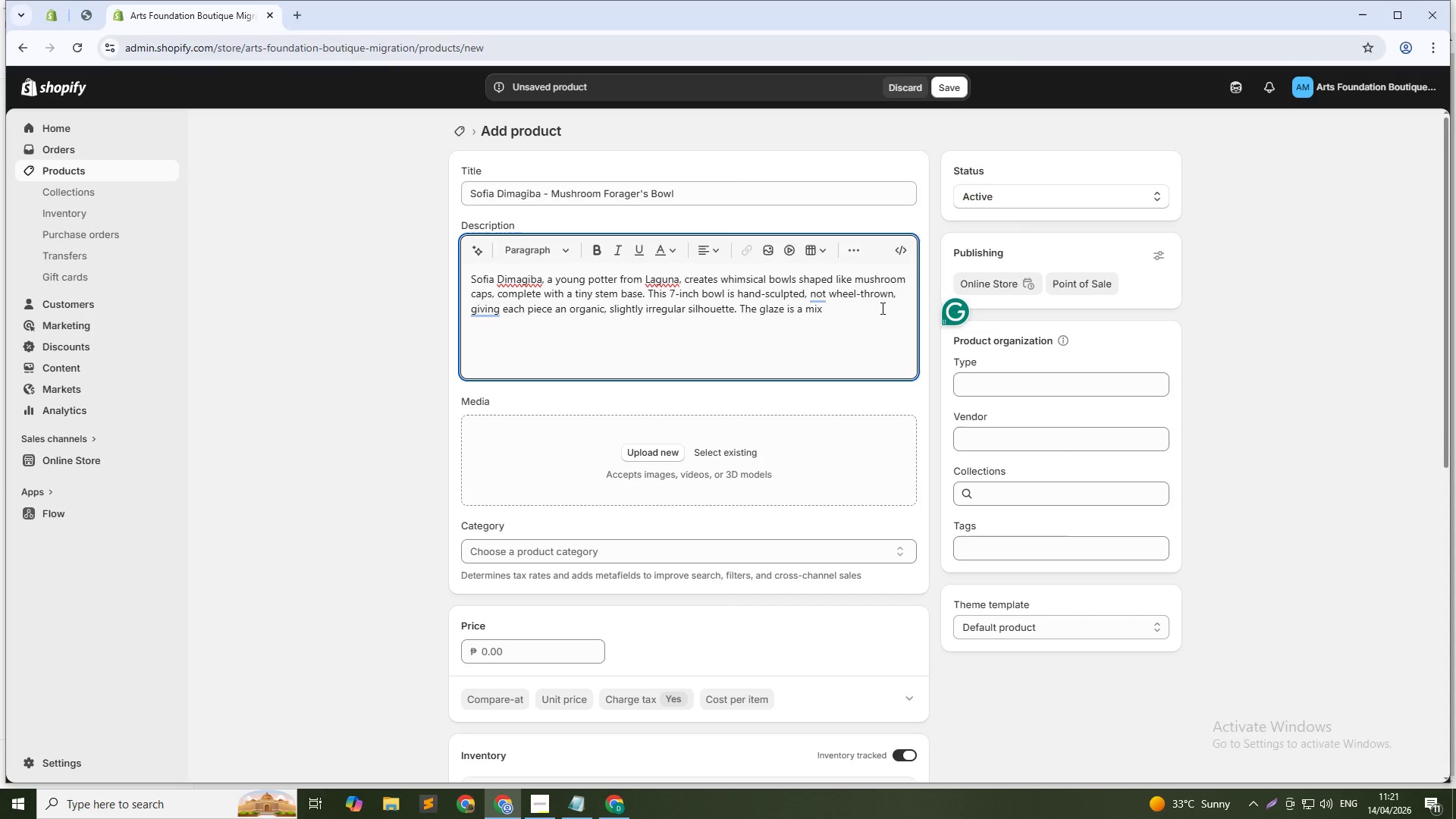 
wait(11.95)
 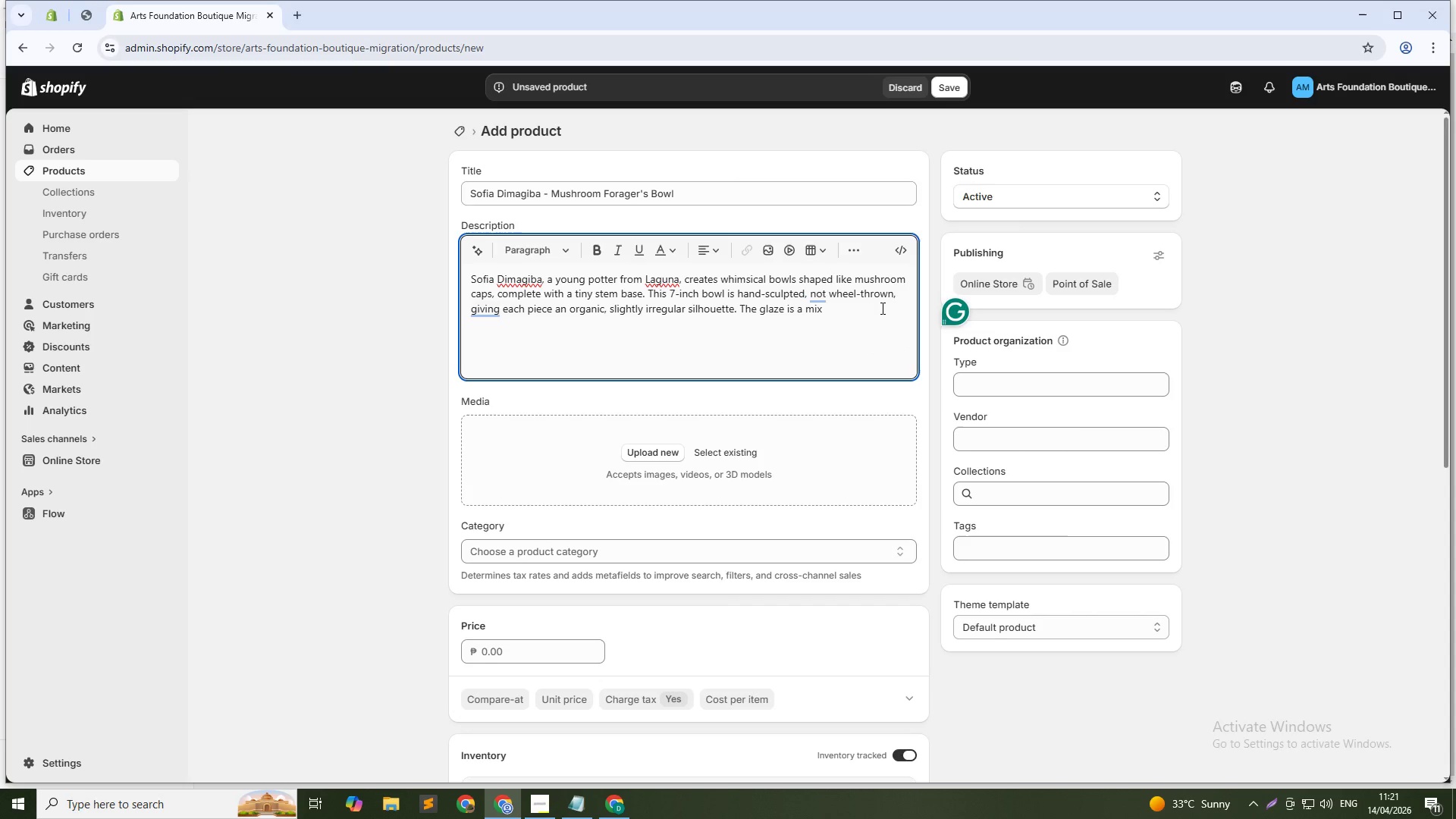 
type(of creamy white with speckled brown spots, mimich)
key(Backspace)
key(Backspace)
type(cking wild enoki or )
 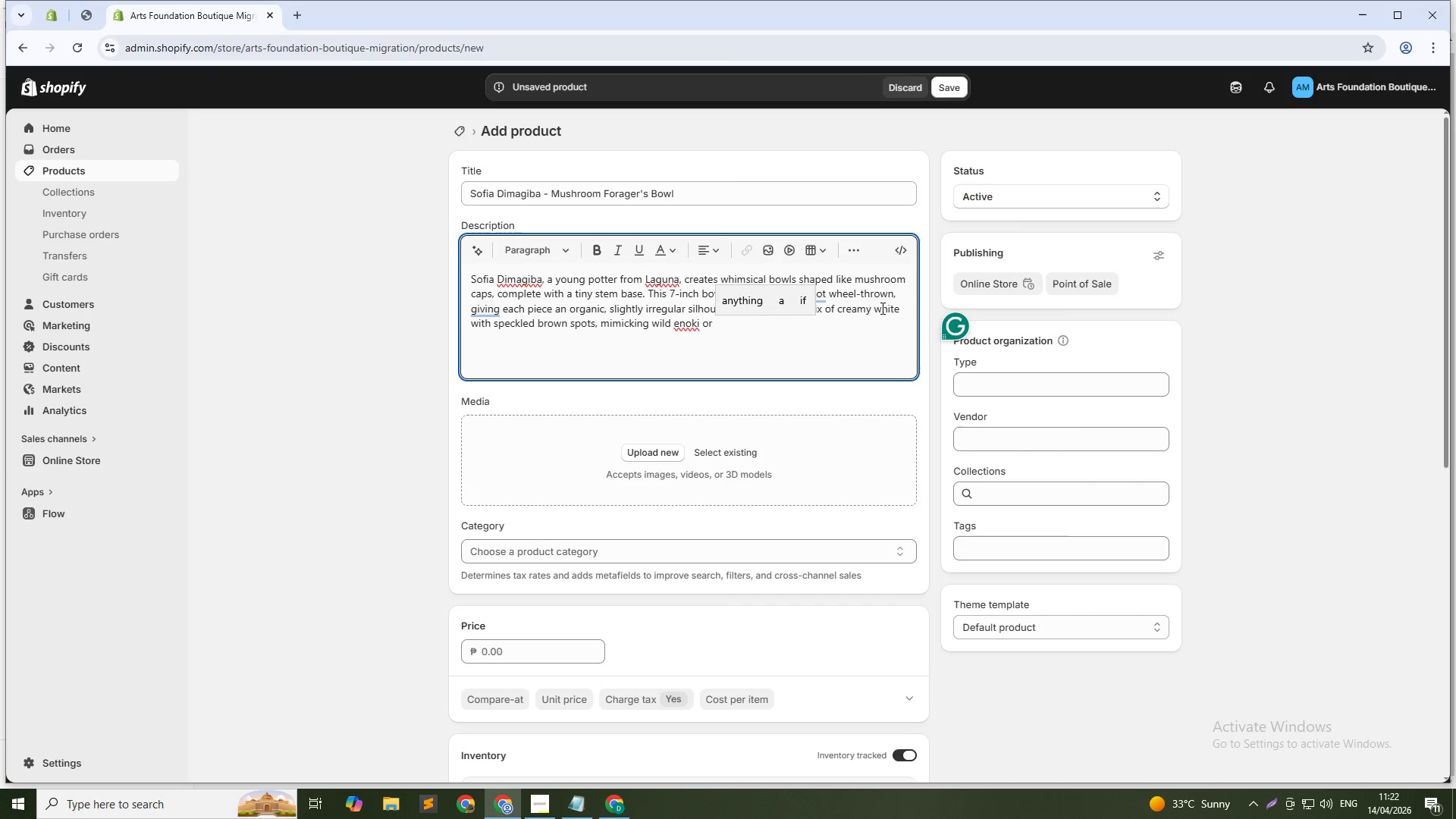 
wait(22.47)
 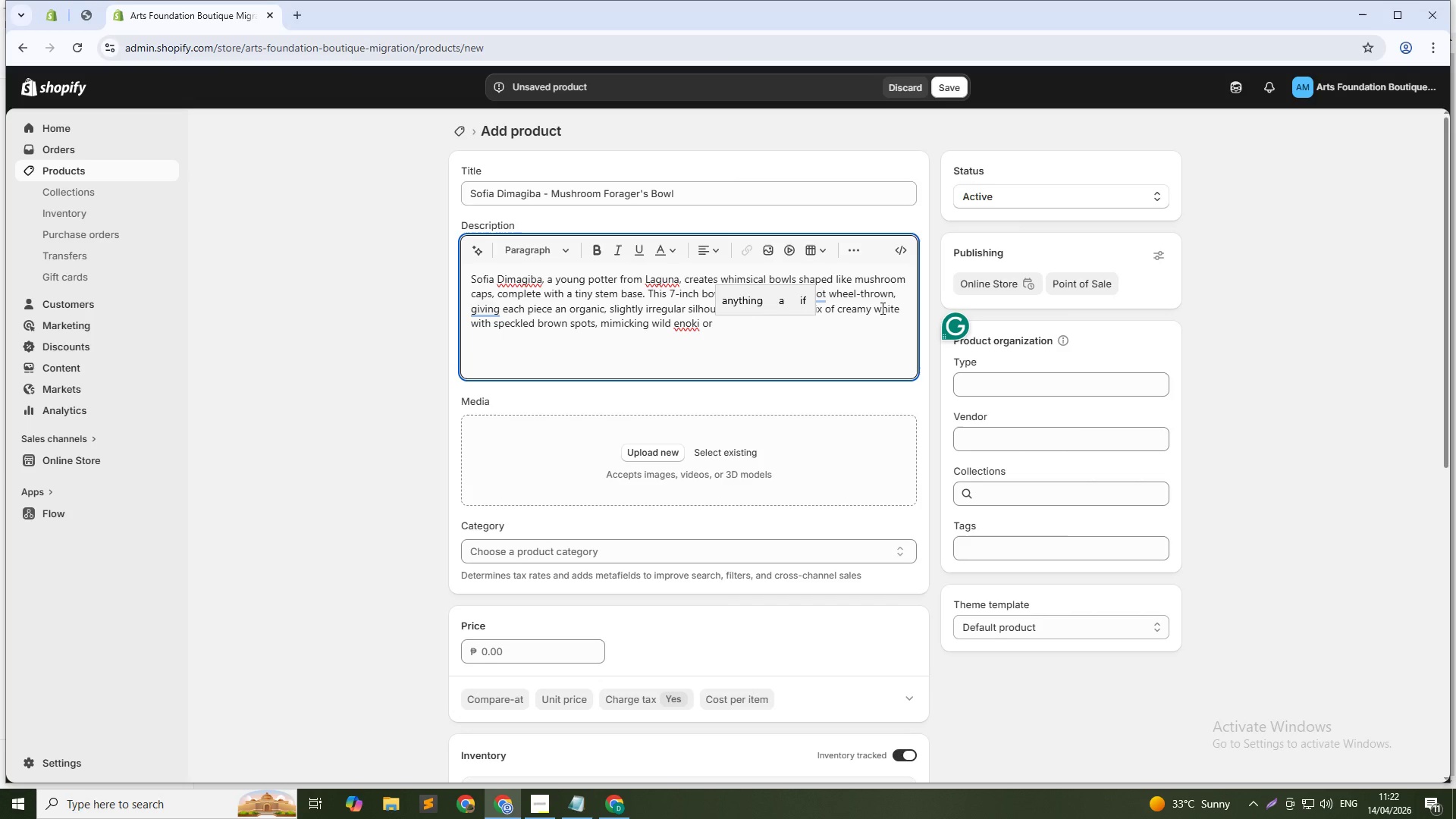 
type(shiitake mushrooms. Perfect for serving nuts, candies, or as a key dish. Sofia uses only locally dug clay and mixes her own glazes from rice husk ash. Each bowl is signed on the bottom. Dishwasher safe on low heat, thrugh hand washing preserves the hand-painted details. A delightful gift for foragers, a)
key(Backspace)
type(nature lovers, or anyone who appreciates functional art.)
 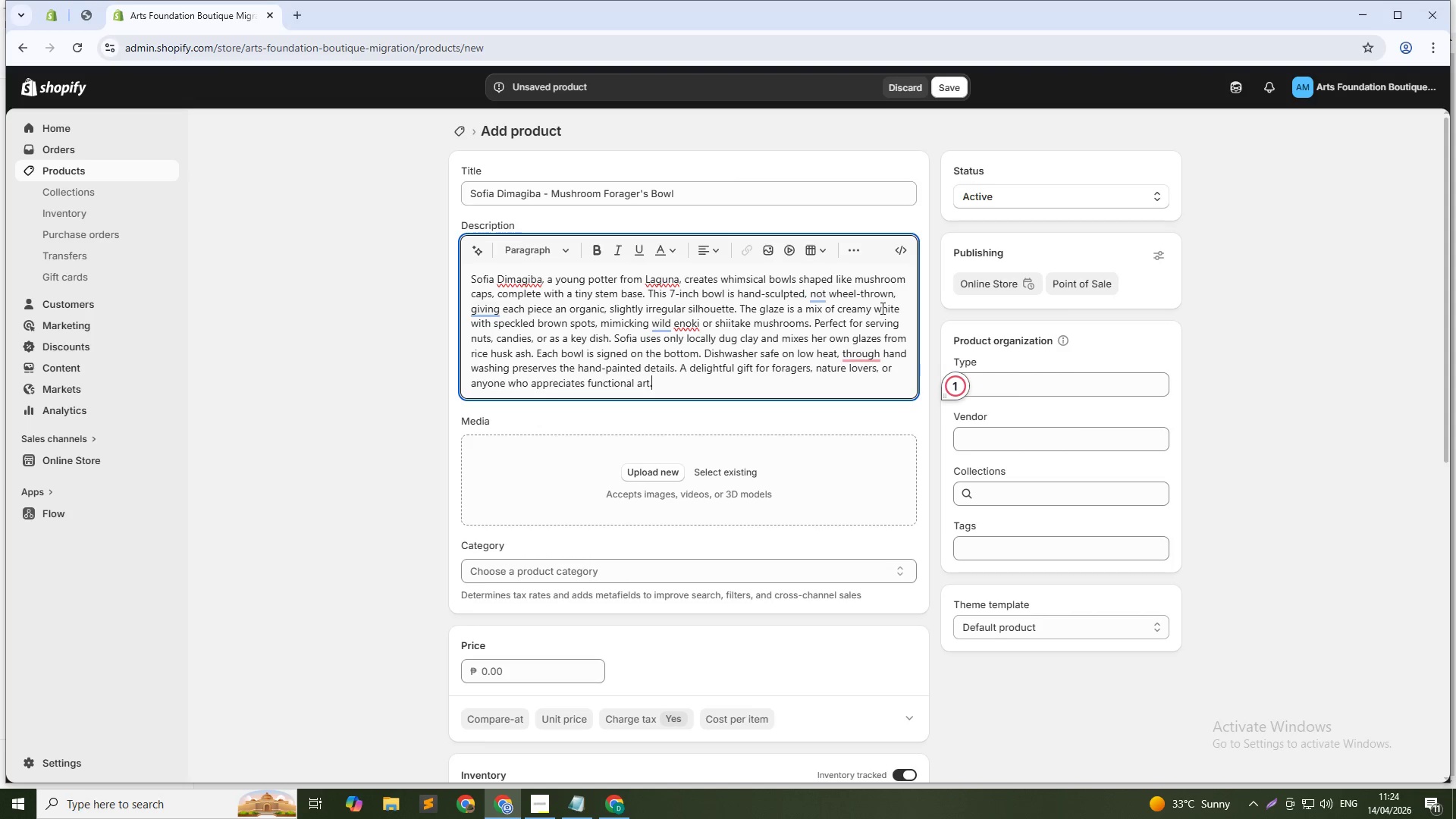 
key(Alt+AltLeft)
 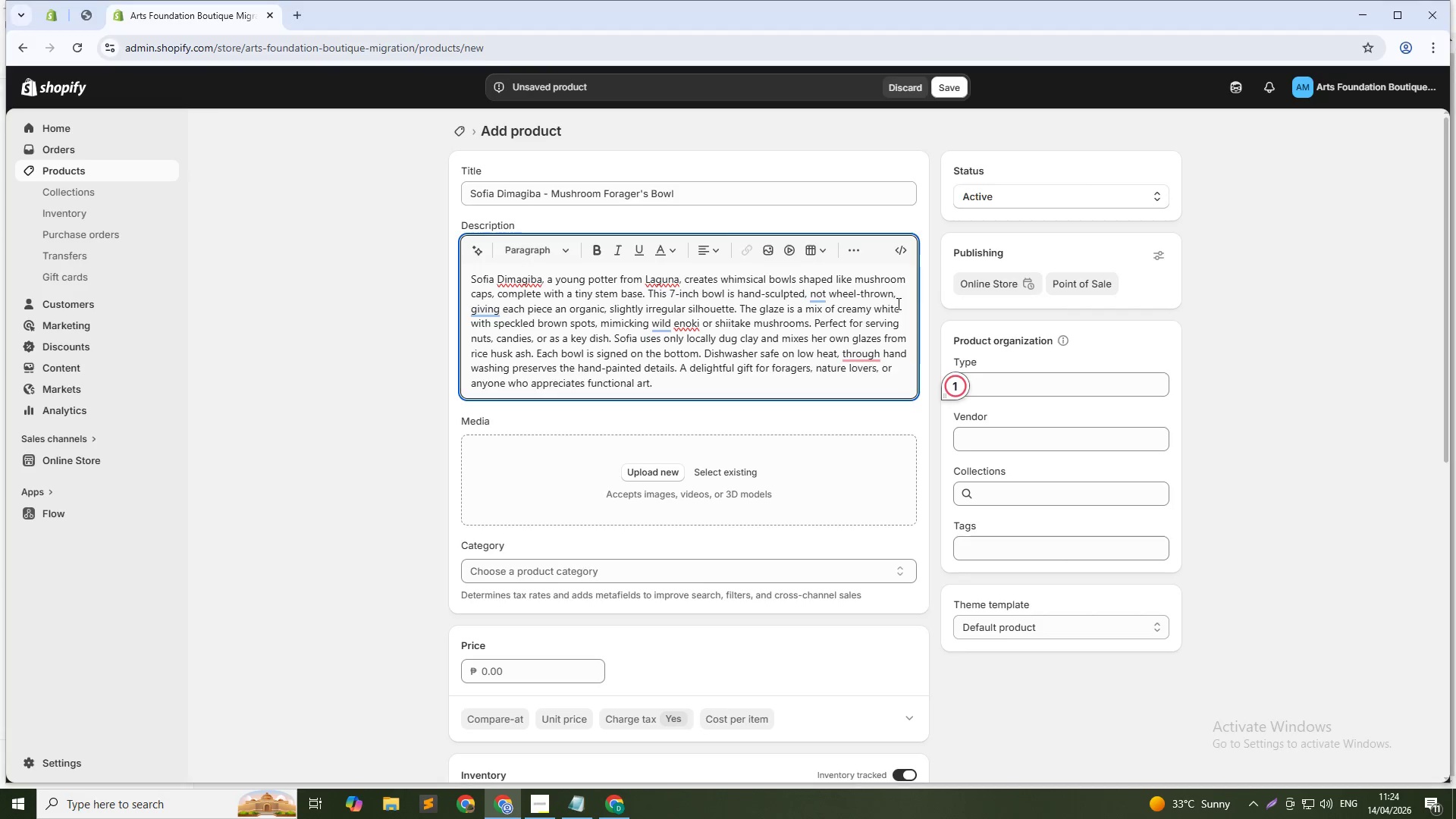 
key(Alt+Tab)